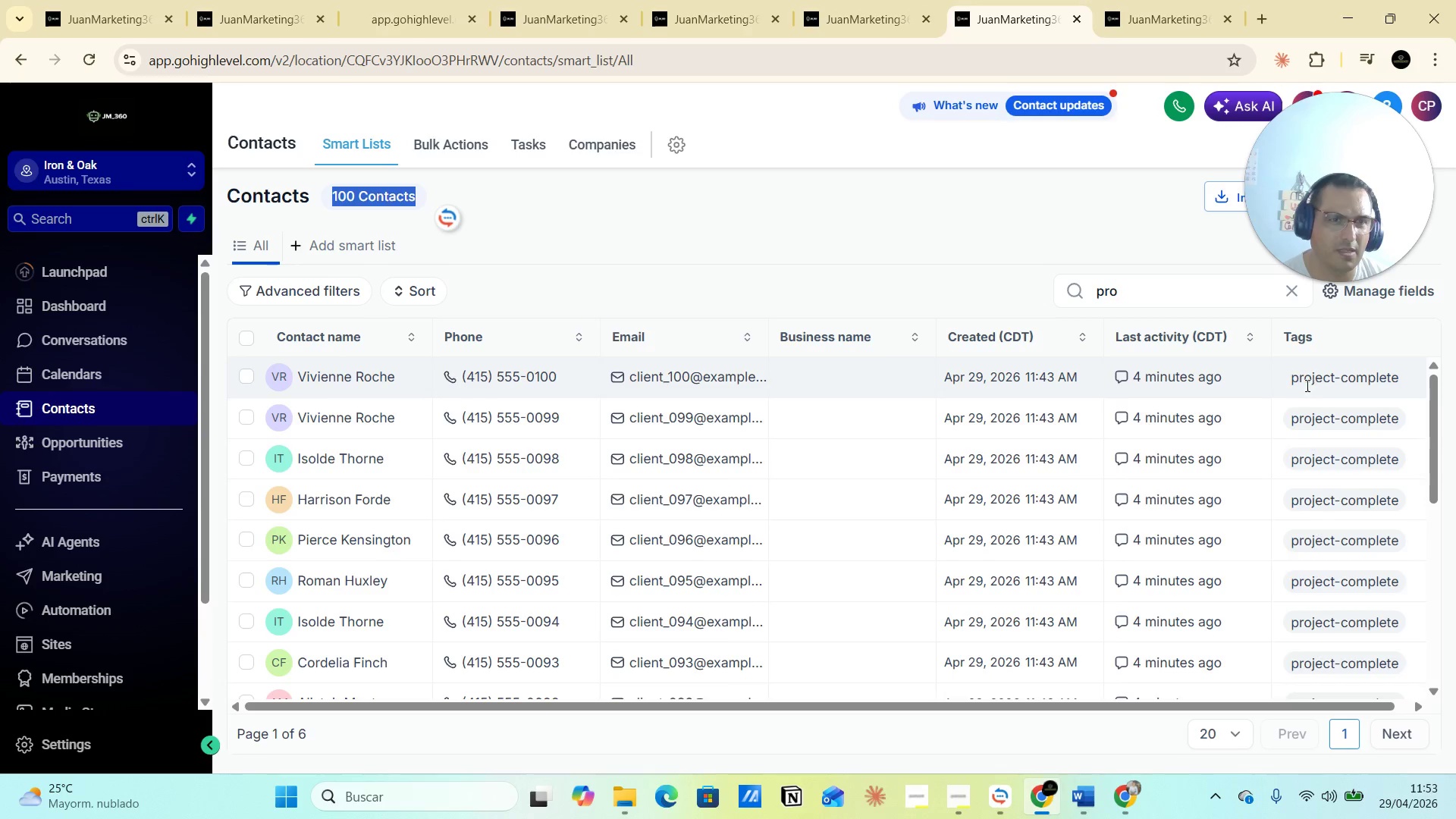 
left_click_drag(start_coordinate=[1289, 383], to_coordinate=[1411, 381])
 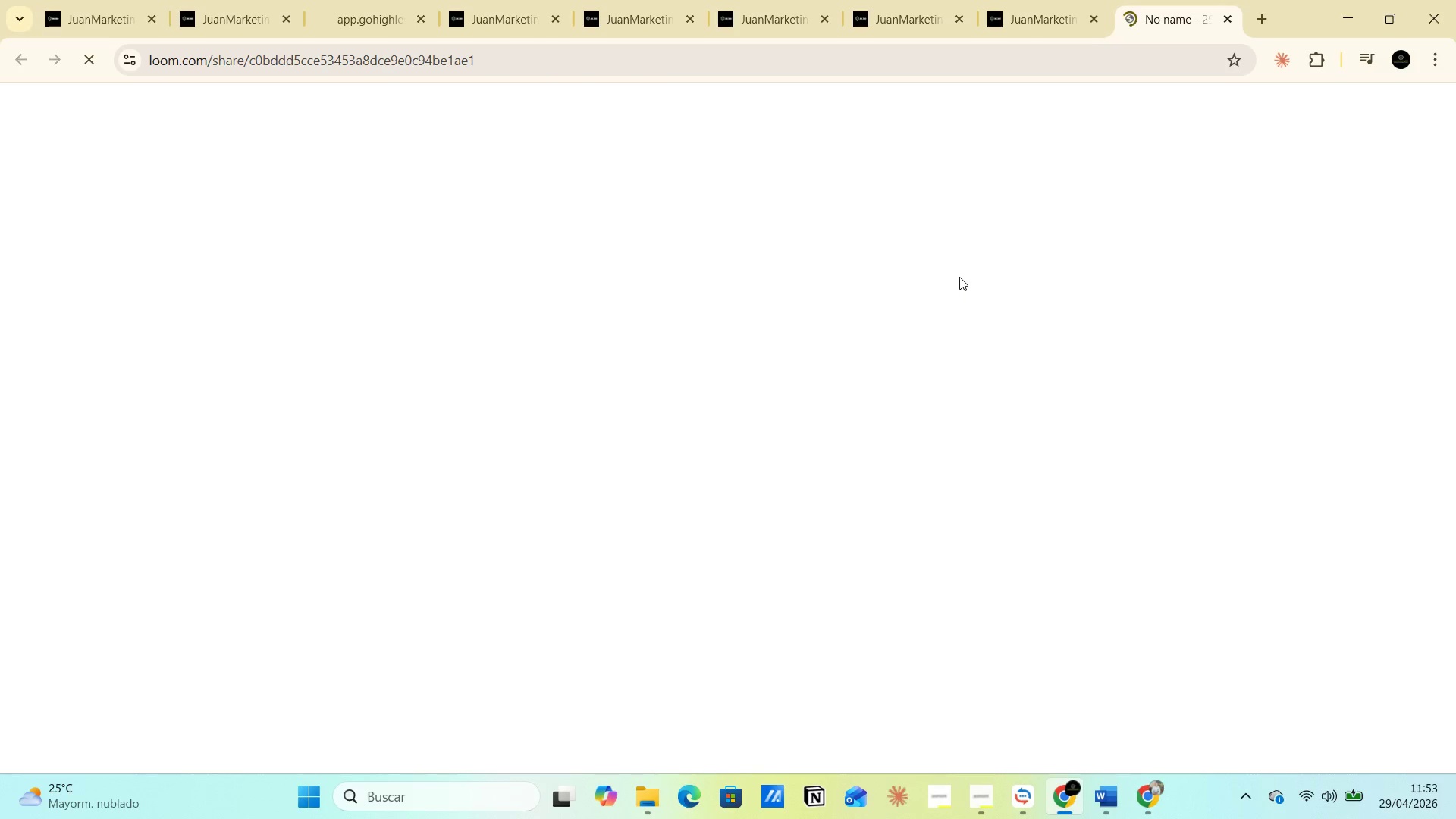 
wait(28.7)
 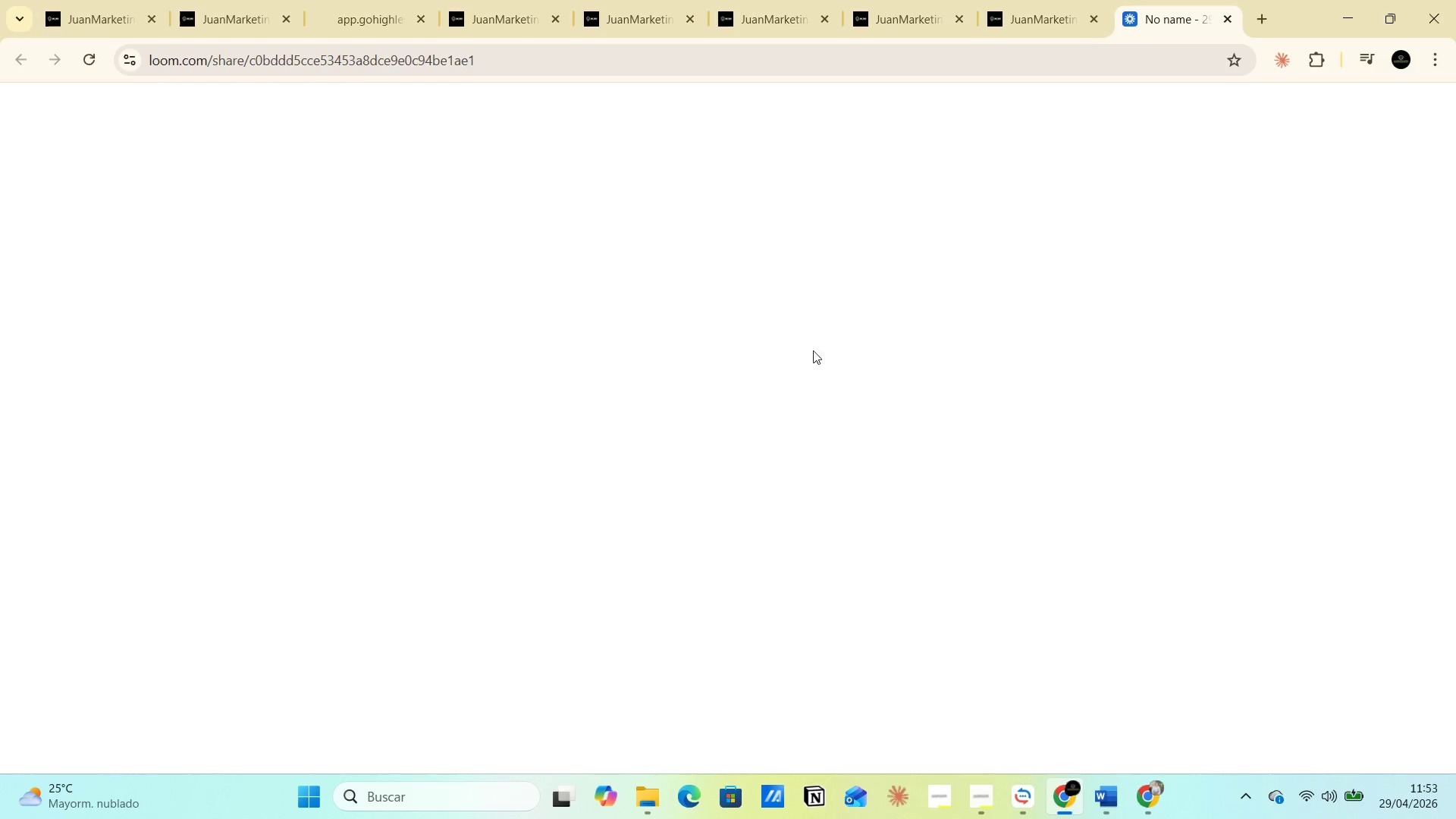 
key(Control+C)
 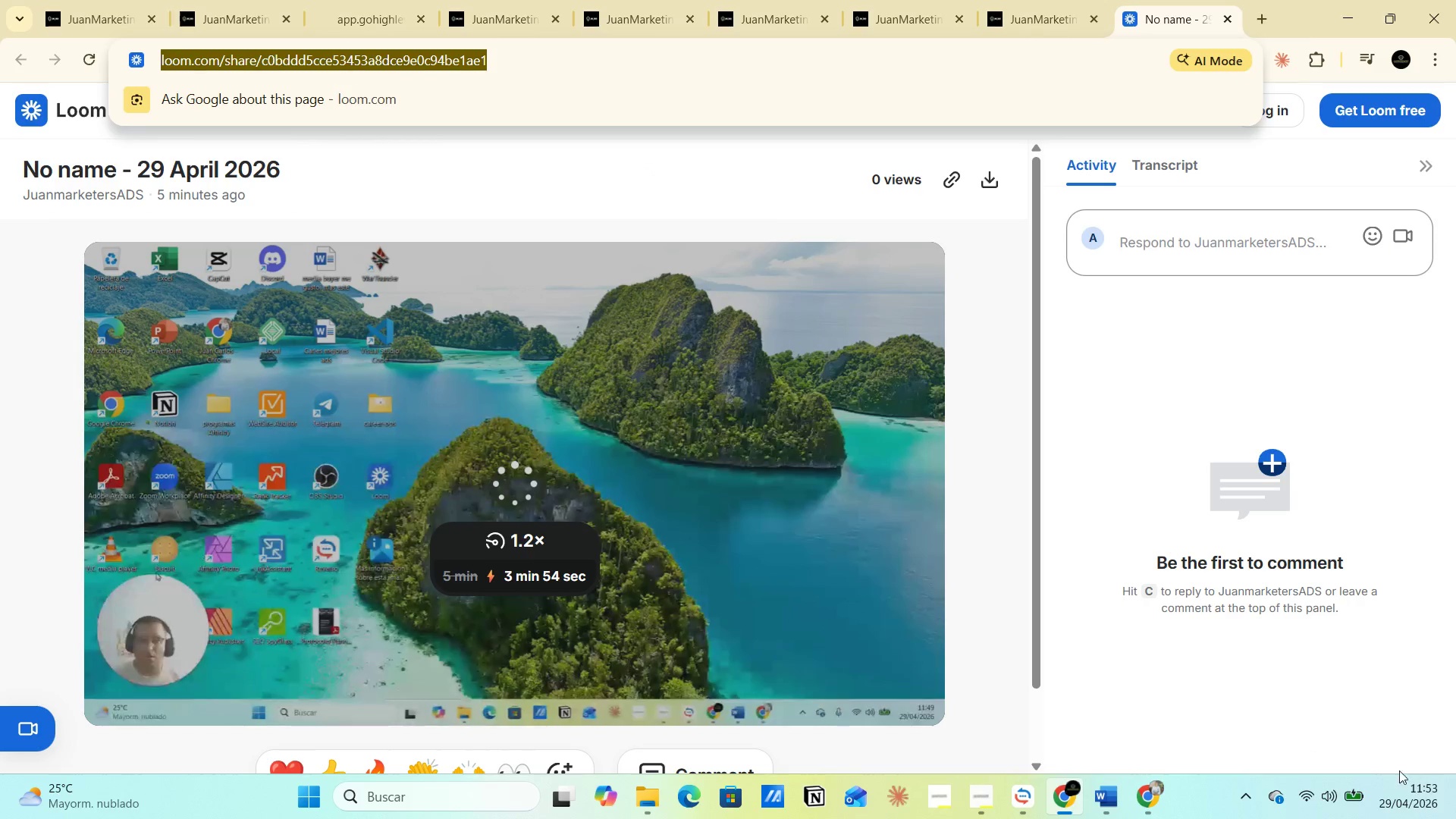 
left_click([1455, 802])
 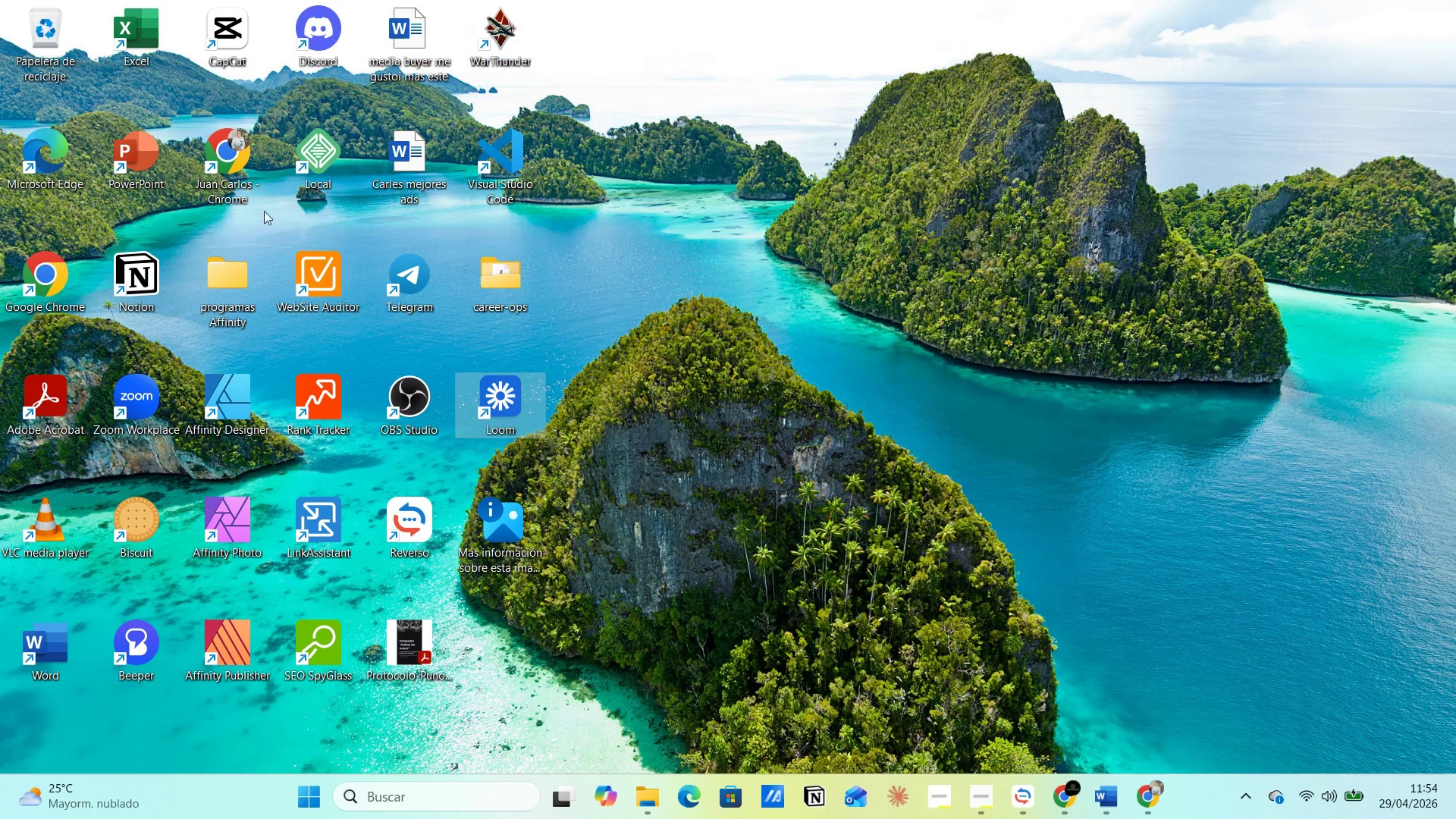 
left_click([39, 276])
 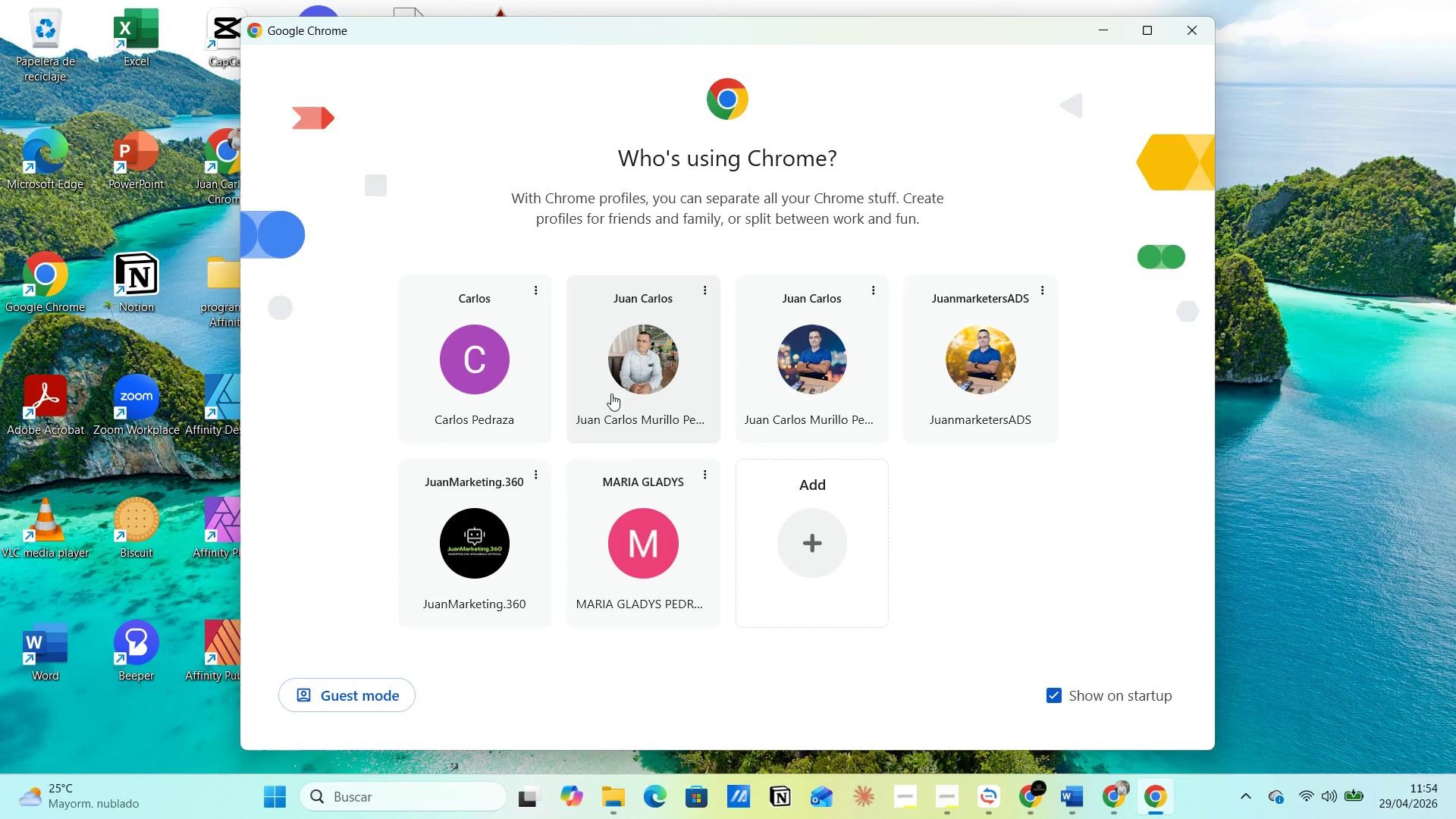 
left_click([965, 394])
 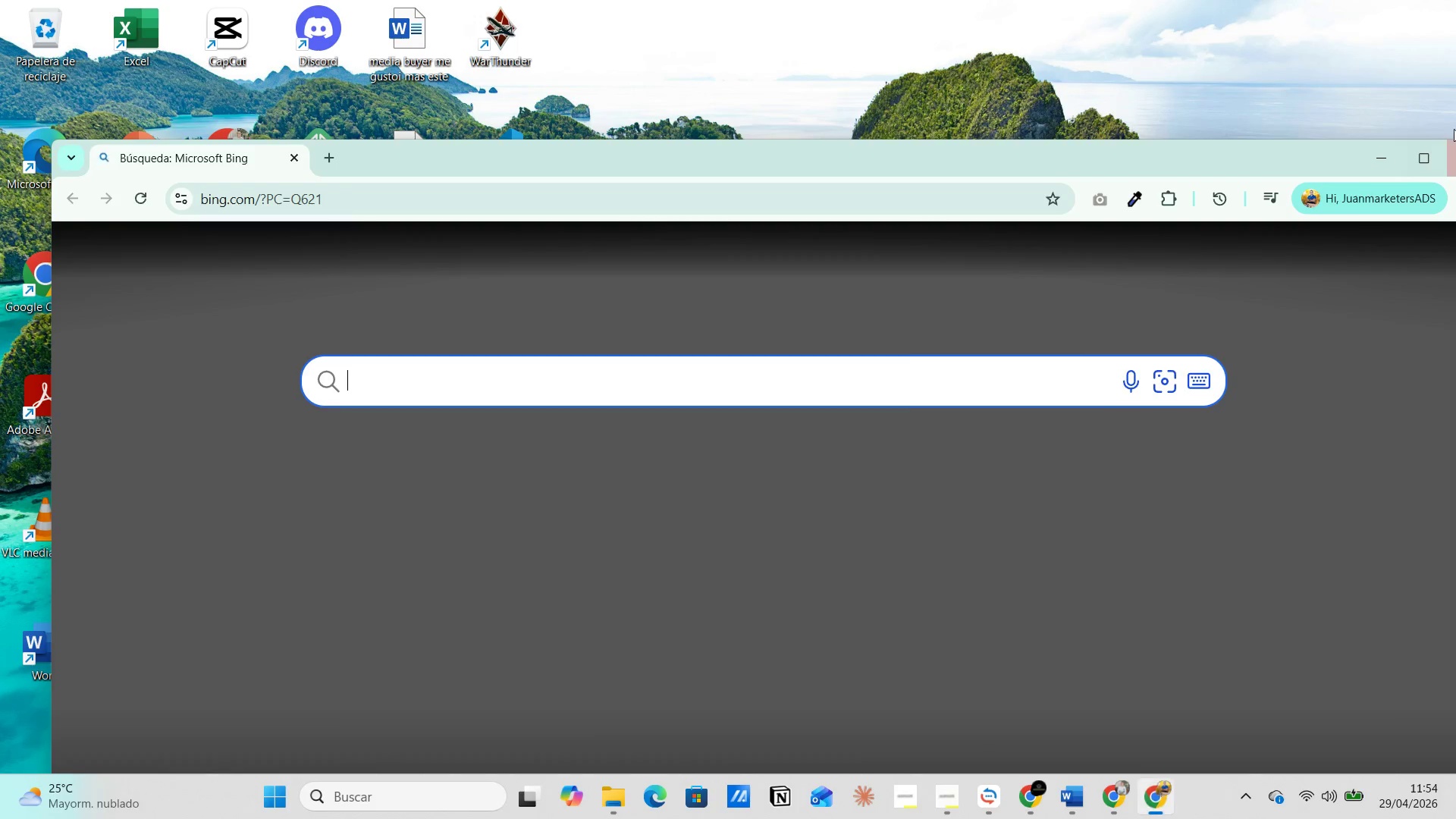 
left_click([1429, 158])
 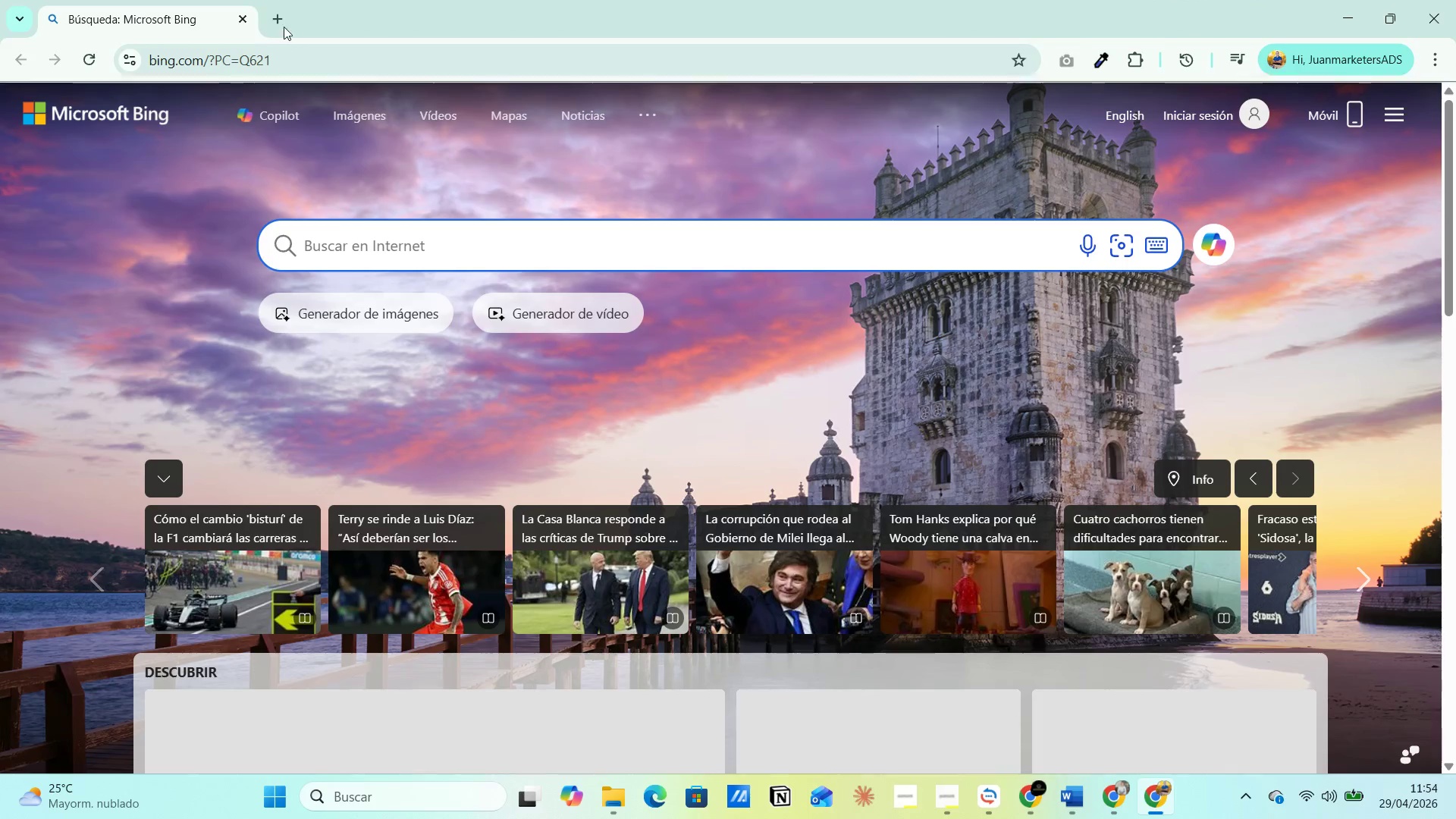 
left_click([280, 14])
 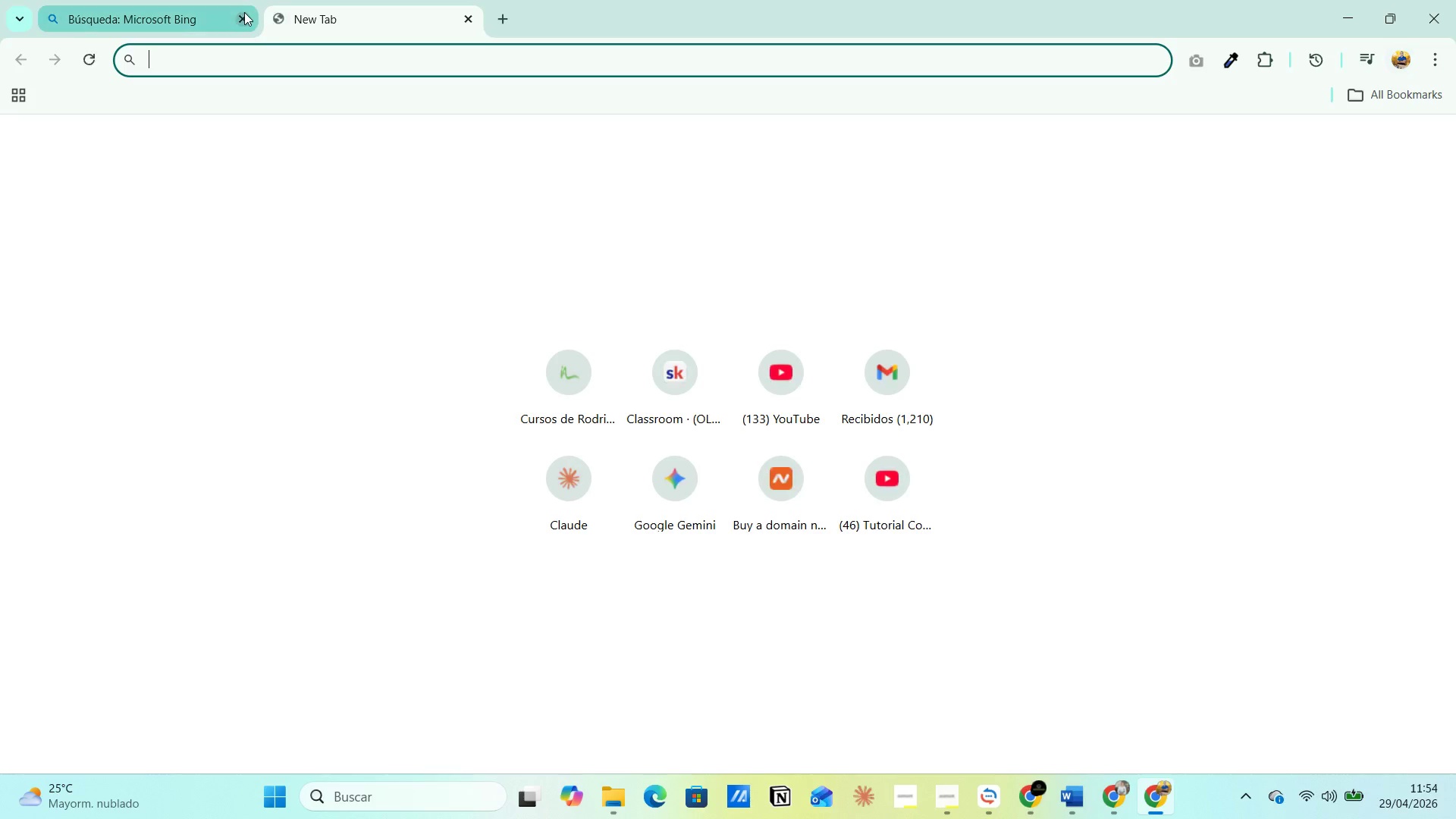 
left_click([240, 11])
 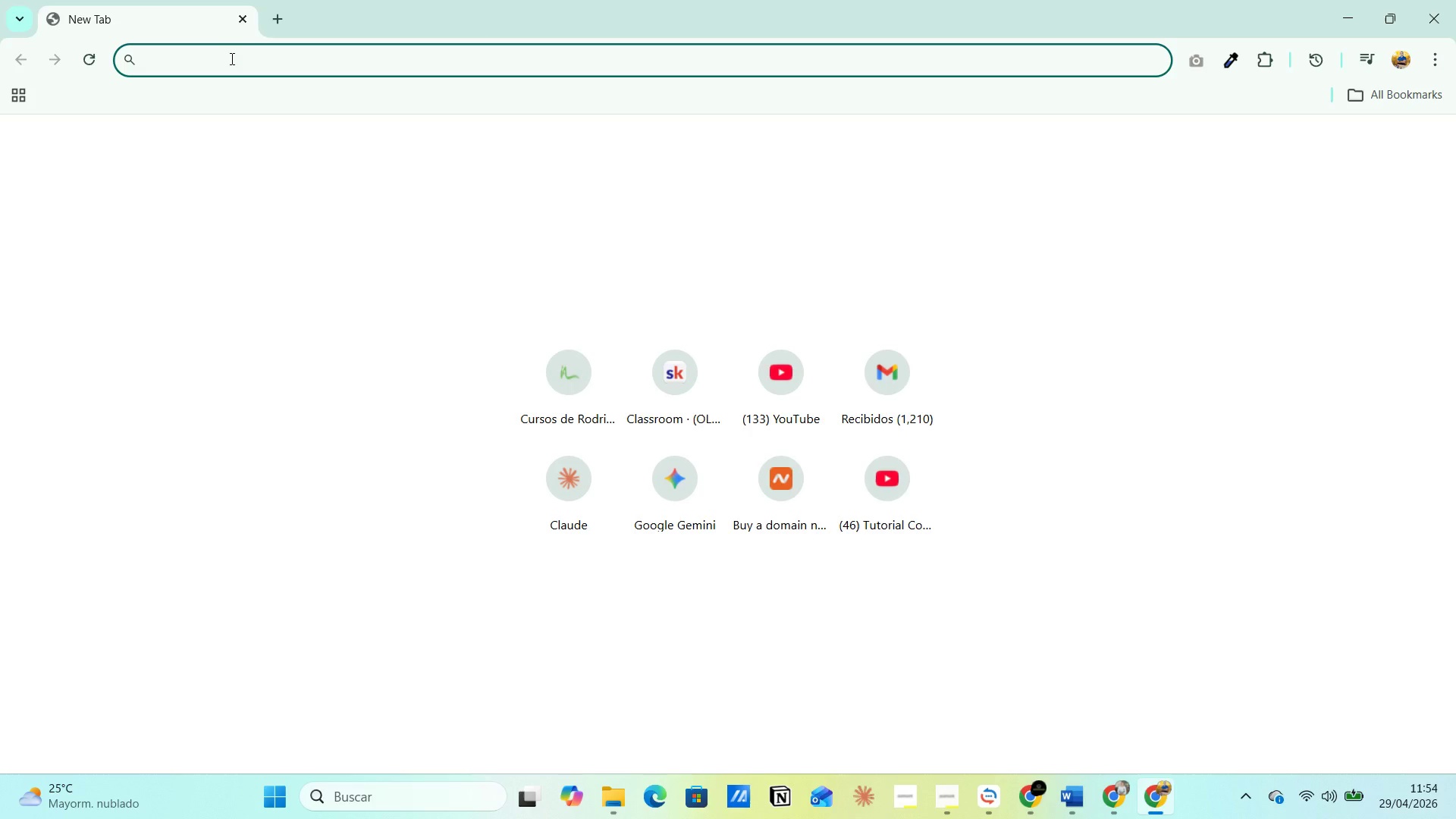 
key(Control+V)
 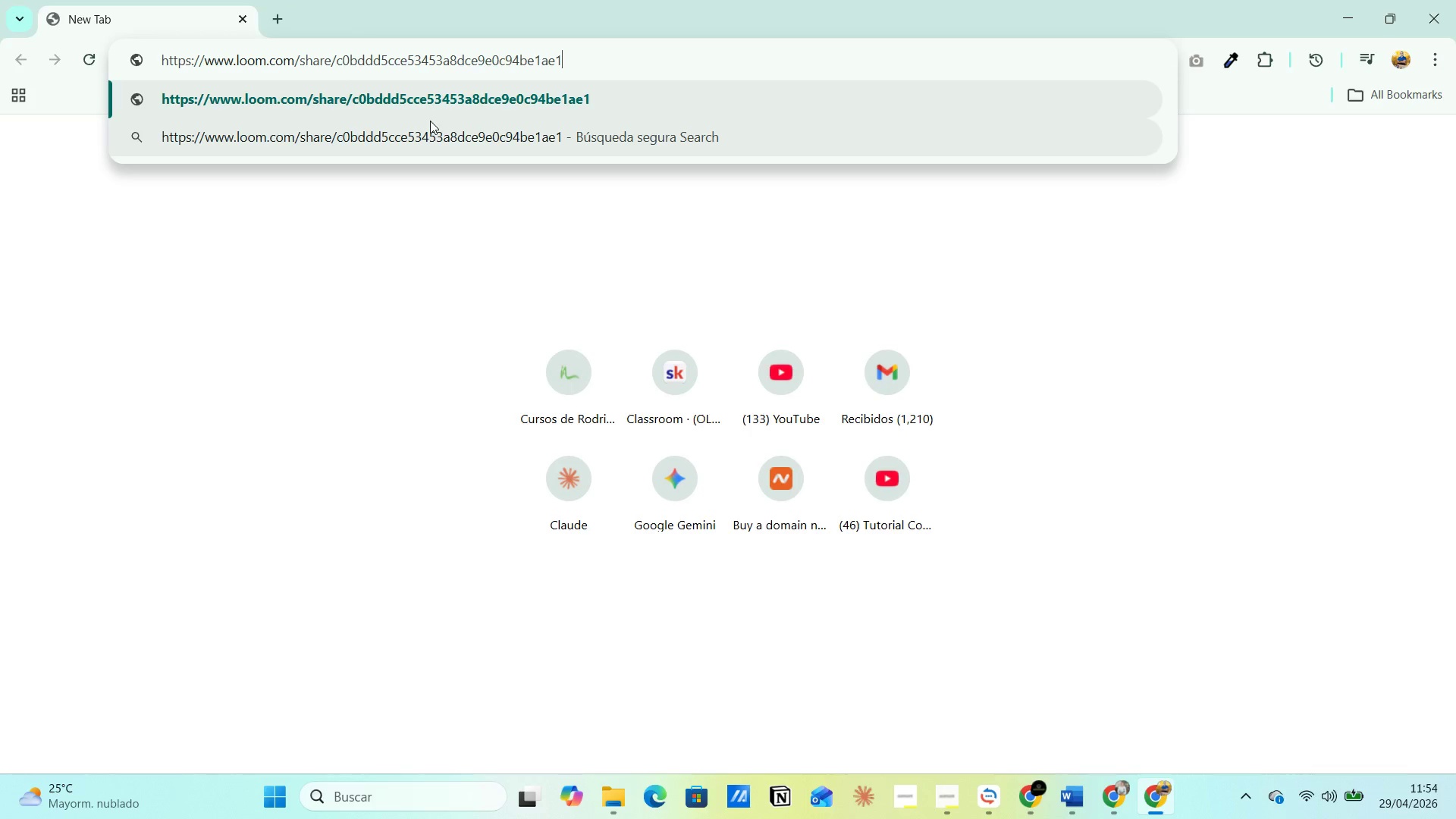 
key(Enter)
 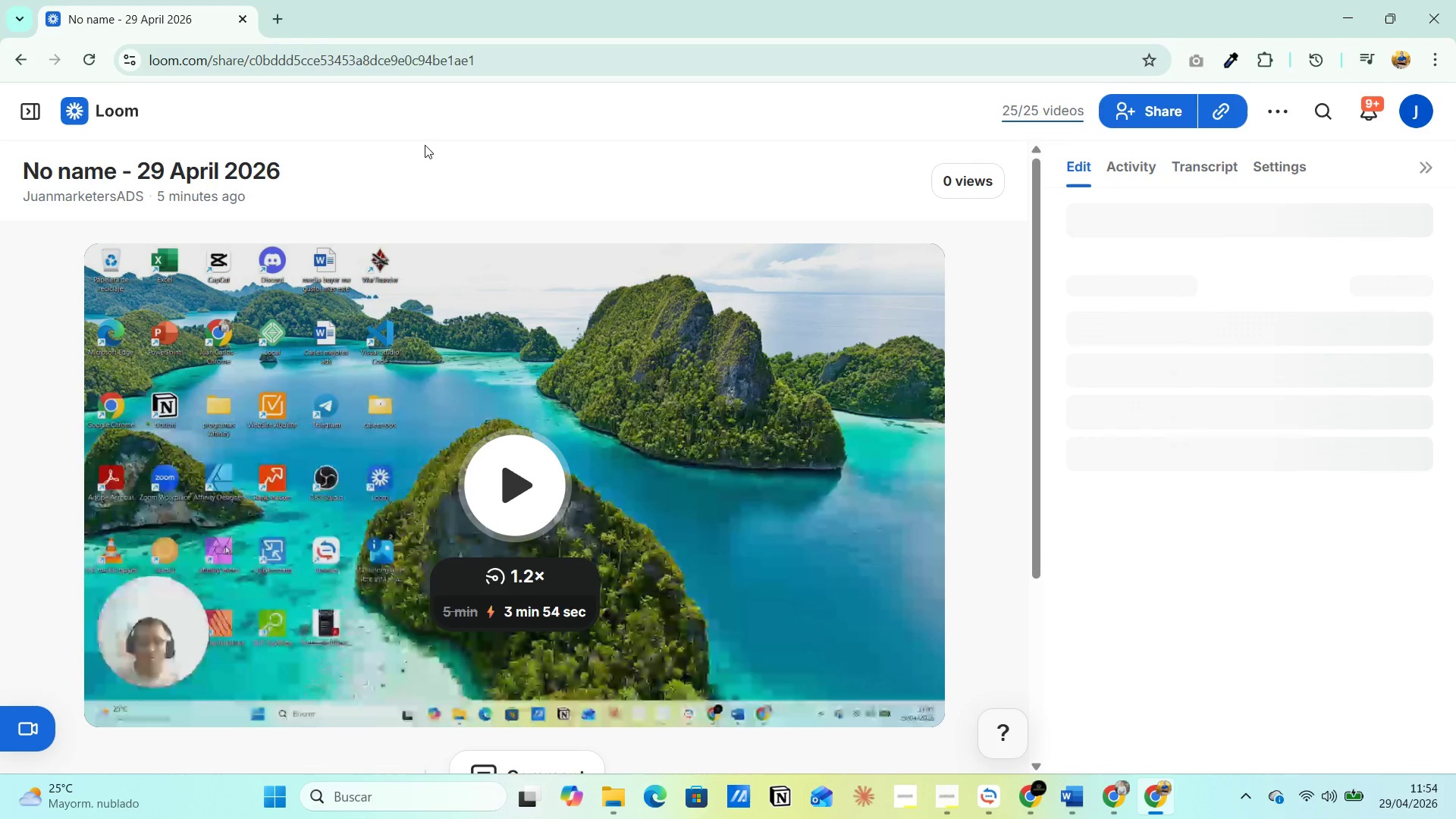 
wait(11.0)
 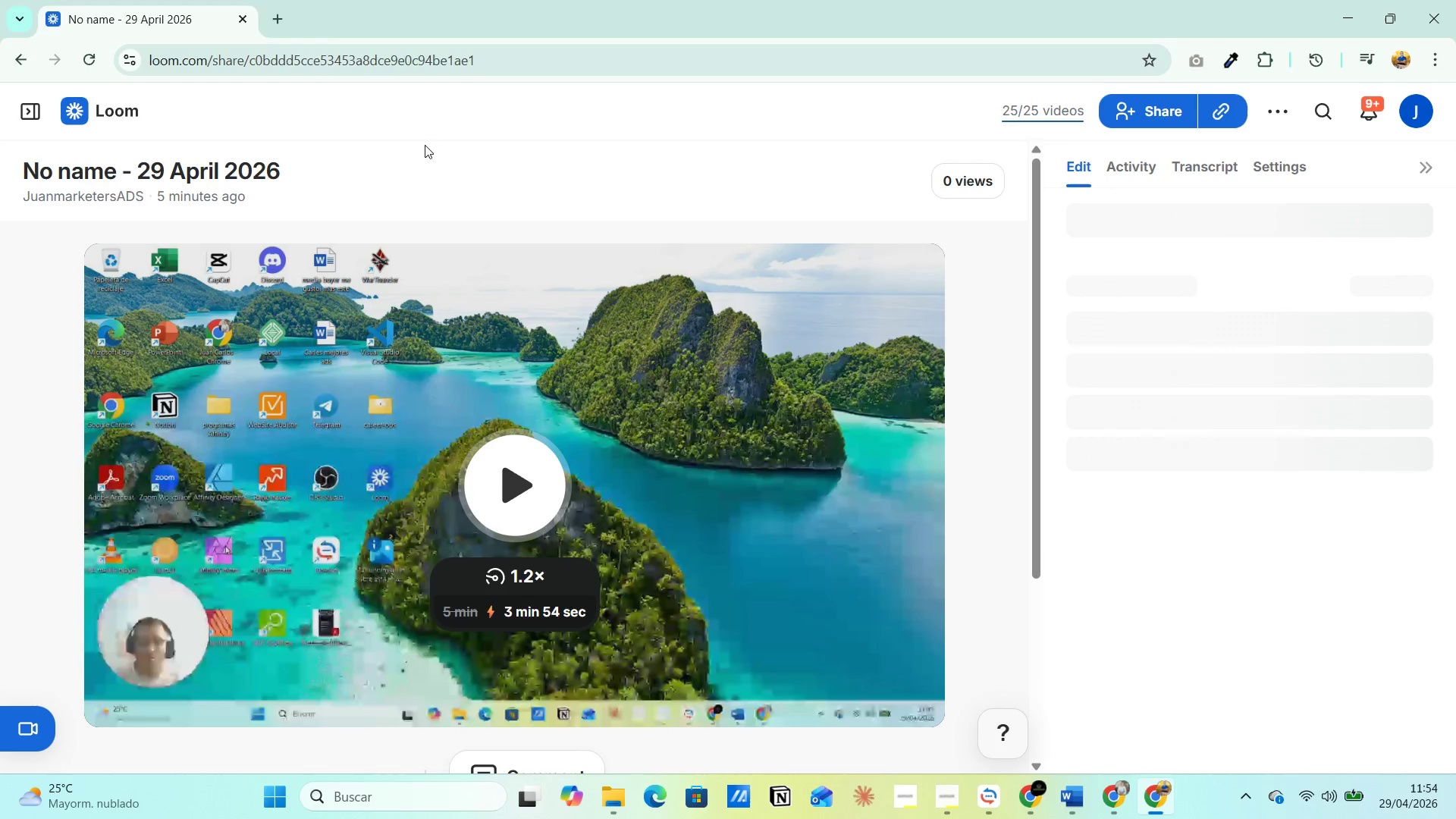 
left_click([1210, 208])
 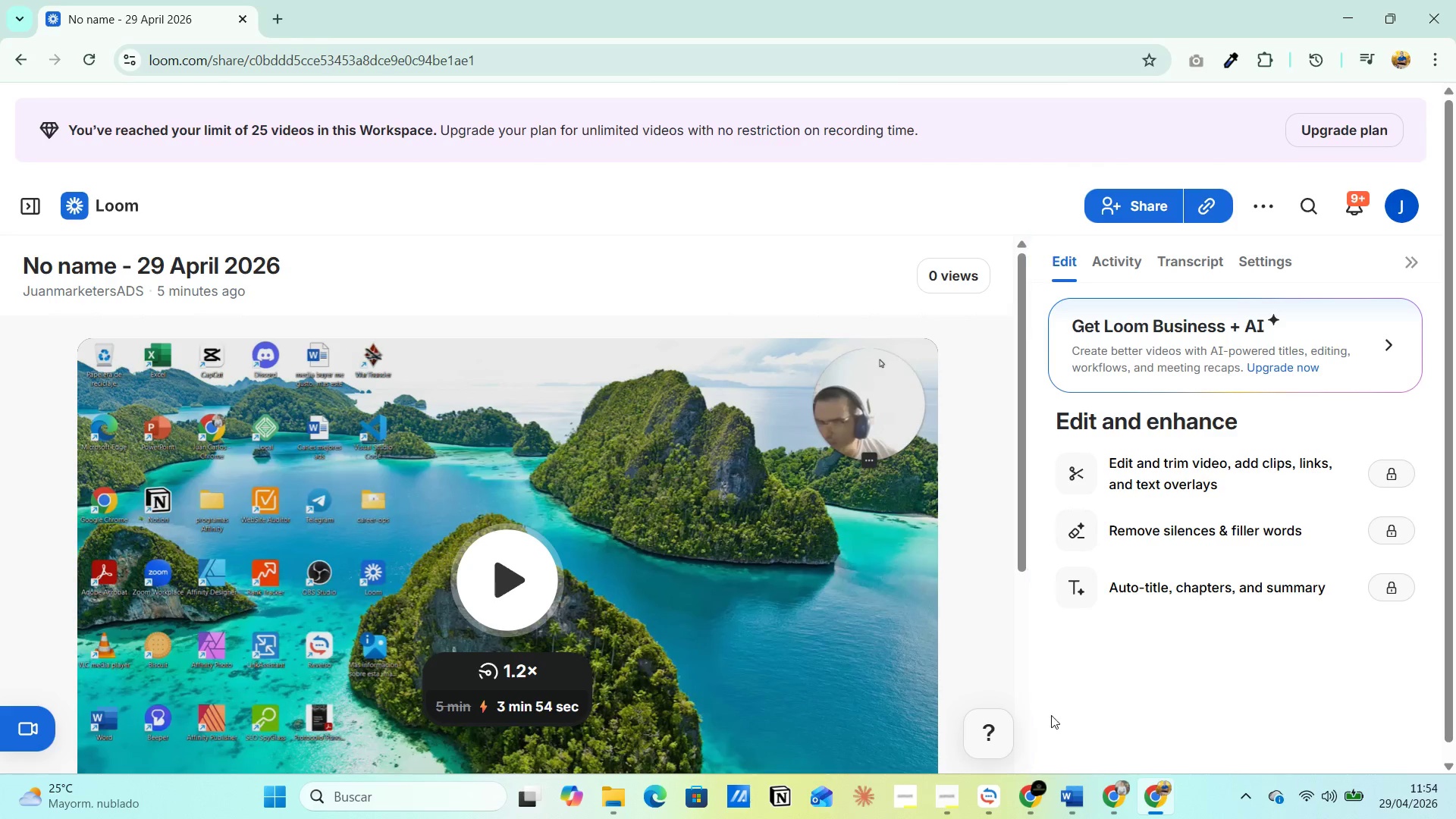 
wait(6.22)
 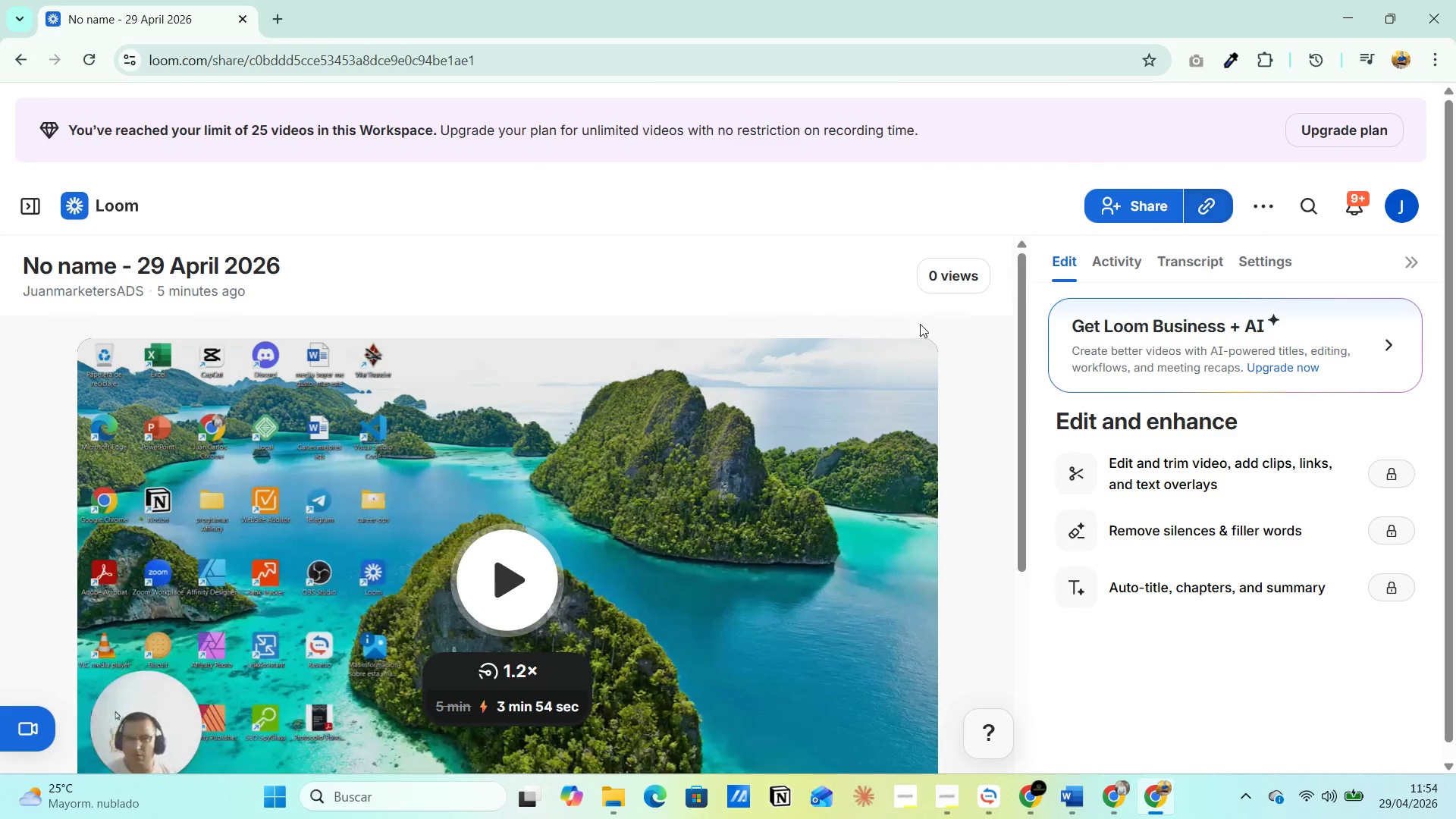 
left_click([1025, 708])
 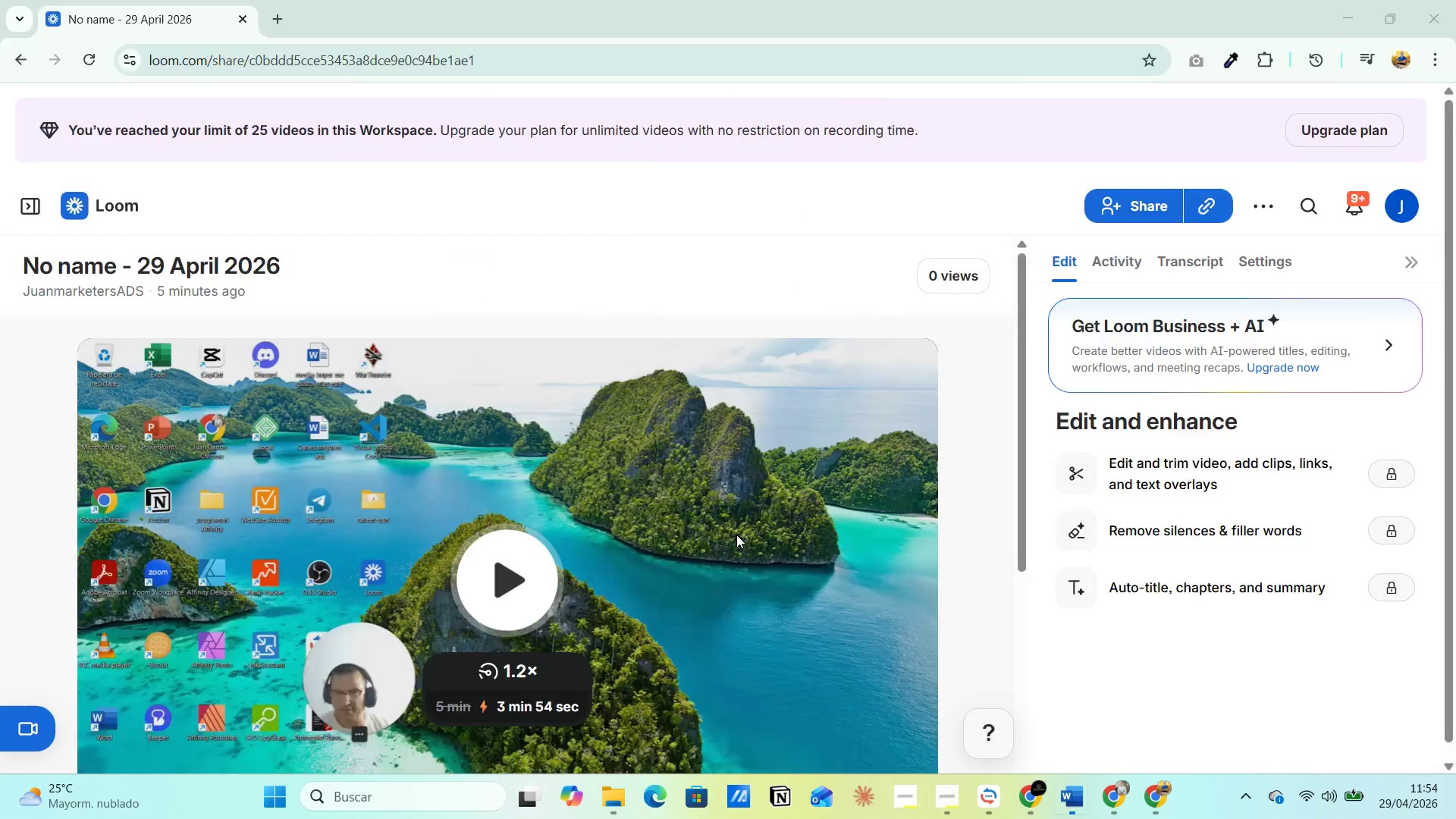 
scroll: coordinate [766, 543], scroll_direction: down, amount: 20.0
 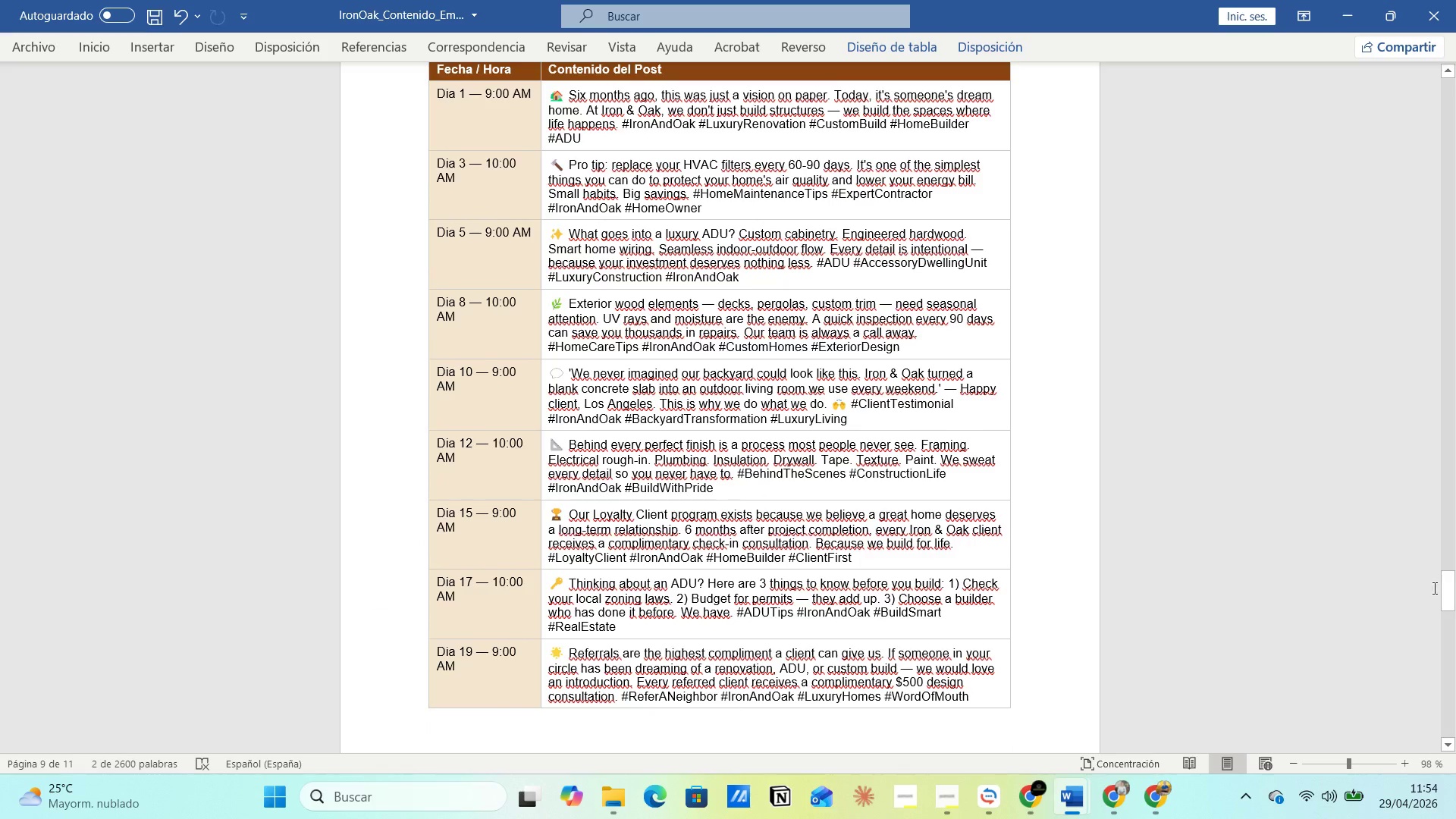 
left_click_drag(start_coordinate=[1448, 595], to_coordinate=[1426, 744])
 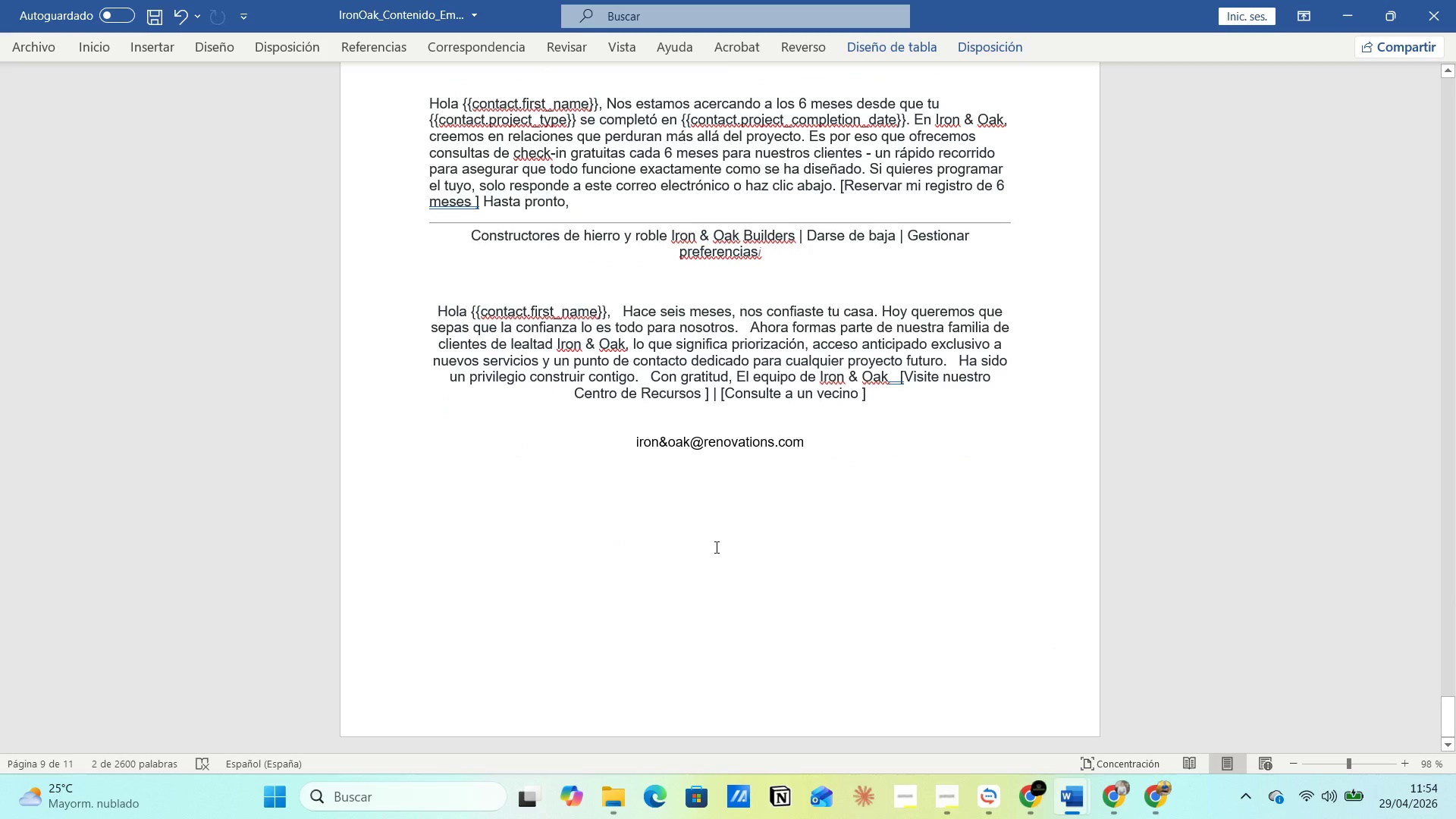 
left_click([715, 545])
 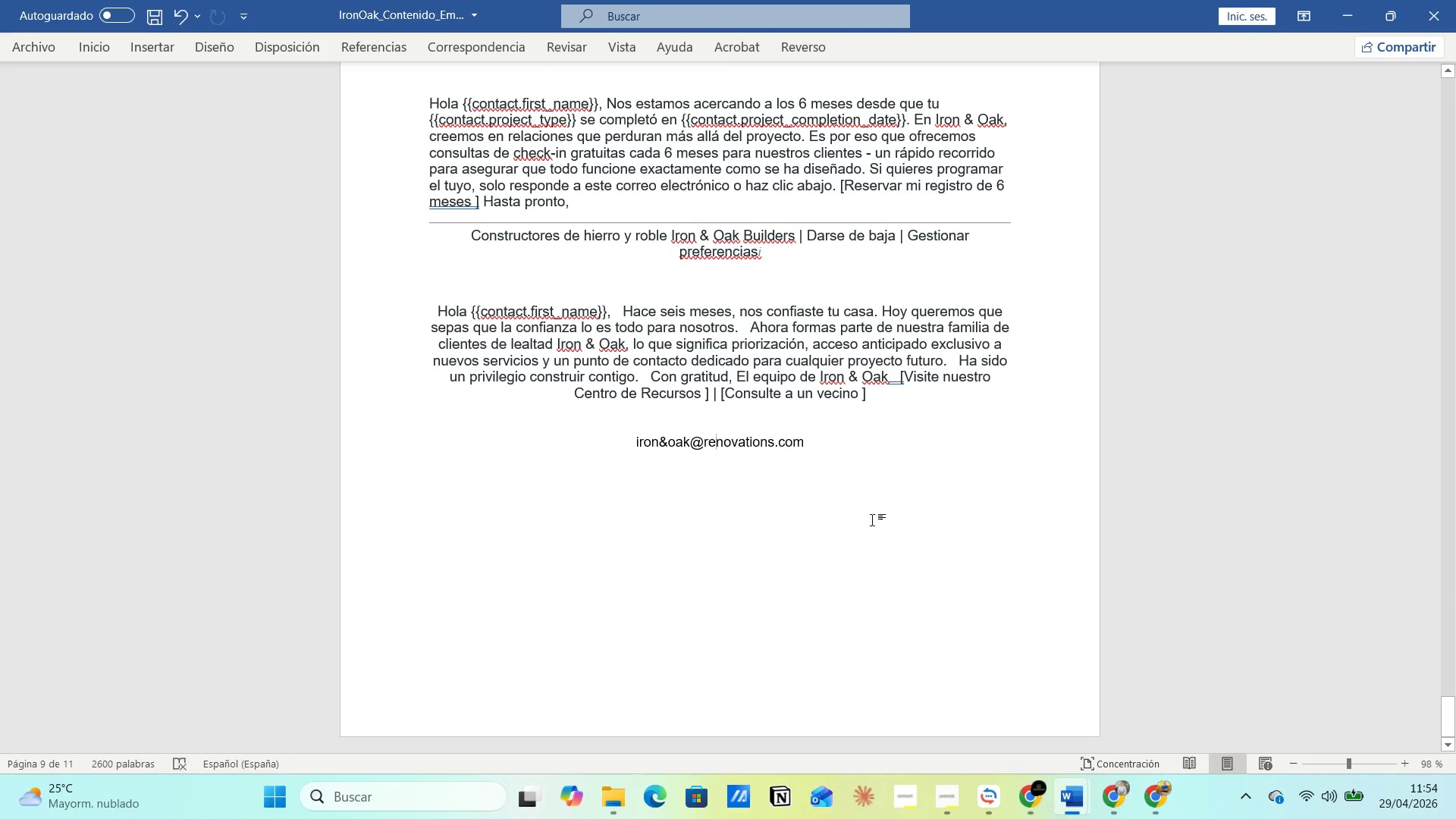 
left_click([900, 513])
 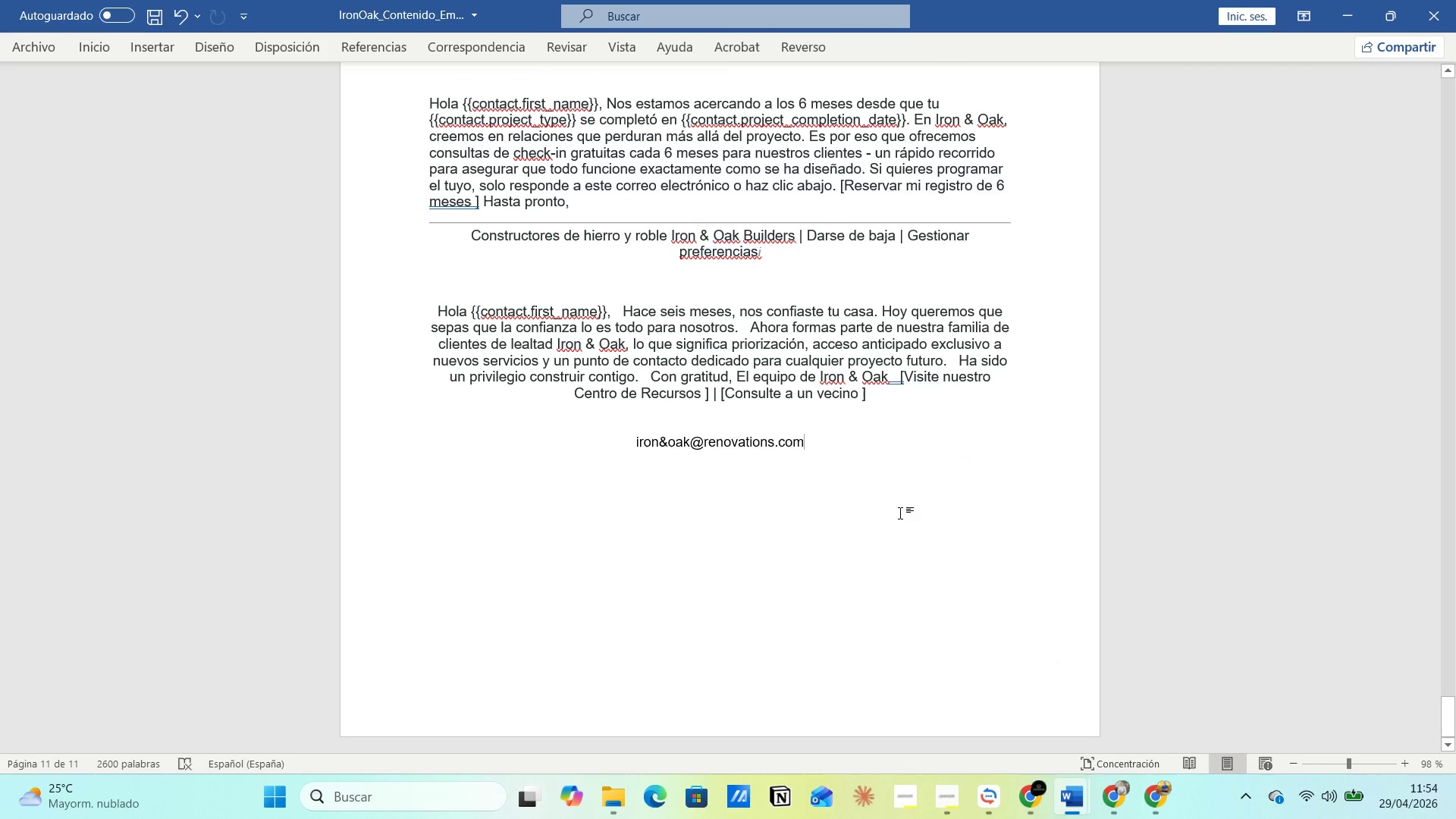 
key(Enter)
 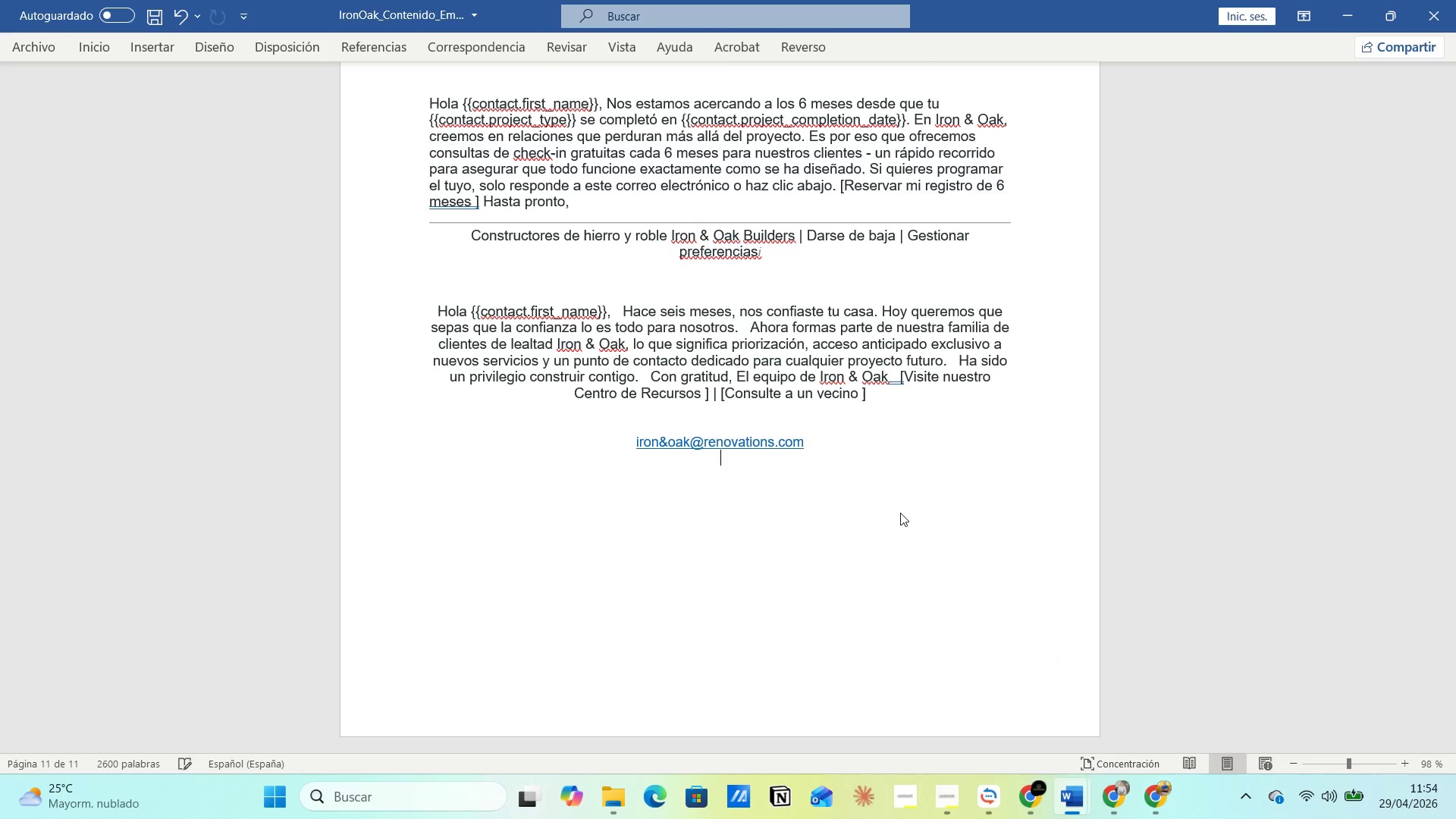 
key(Enter)
 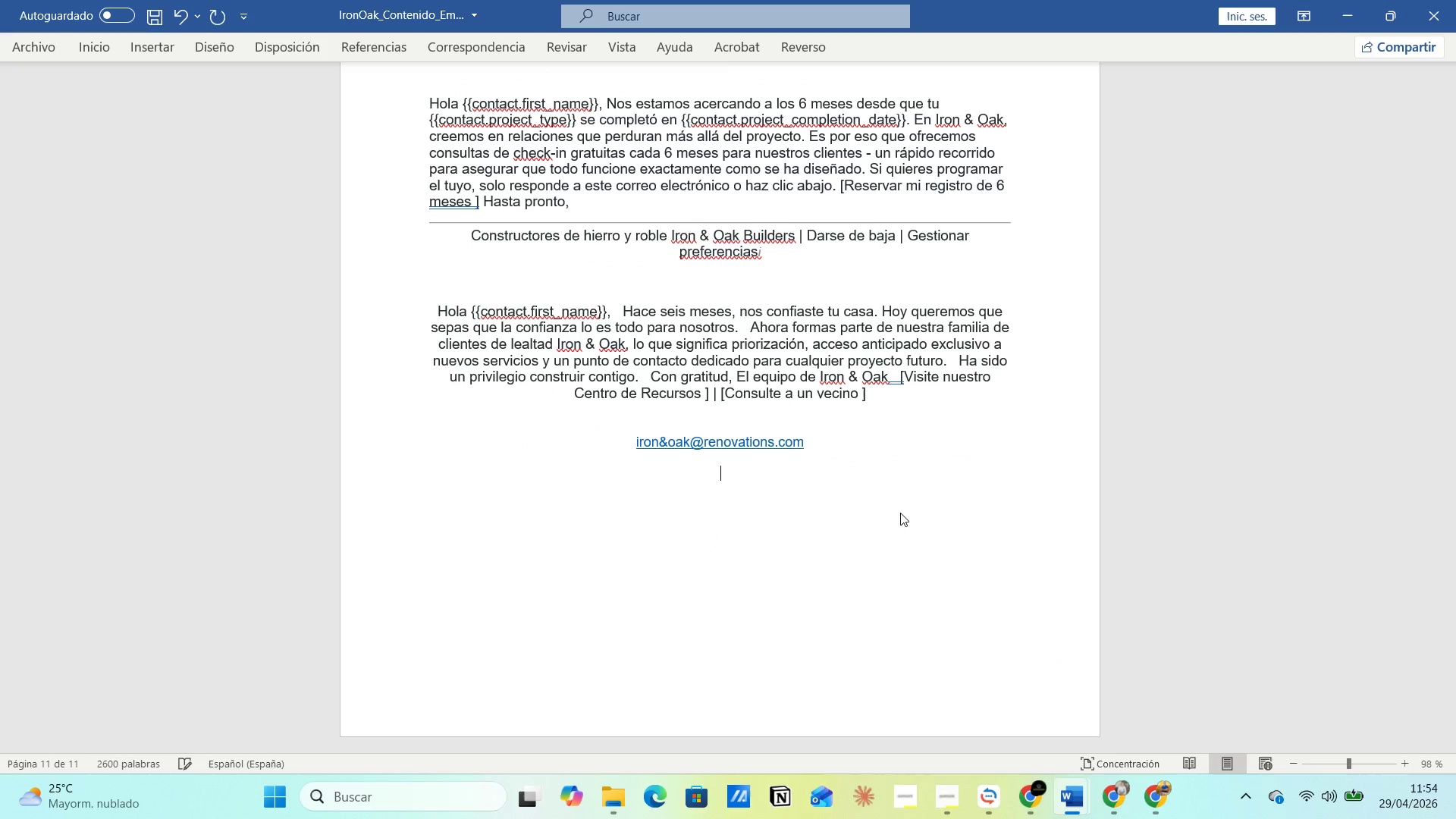 
key(Enter)
 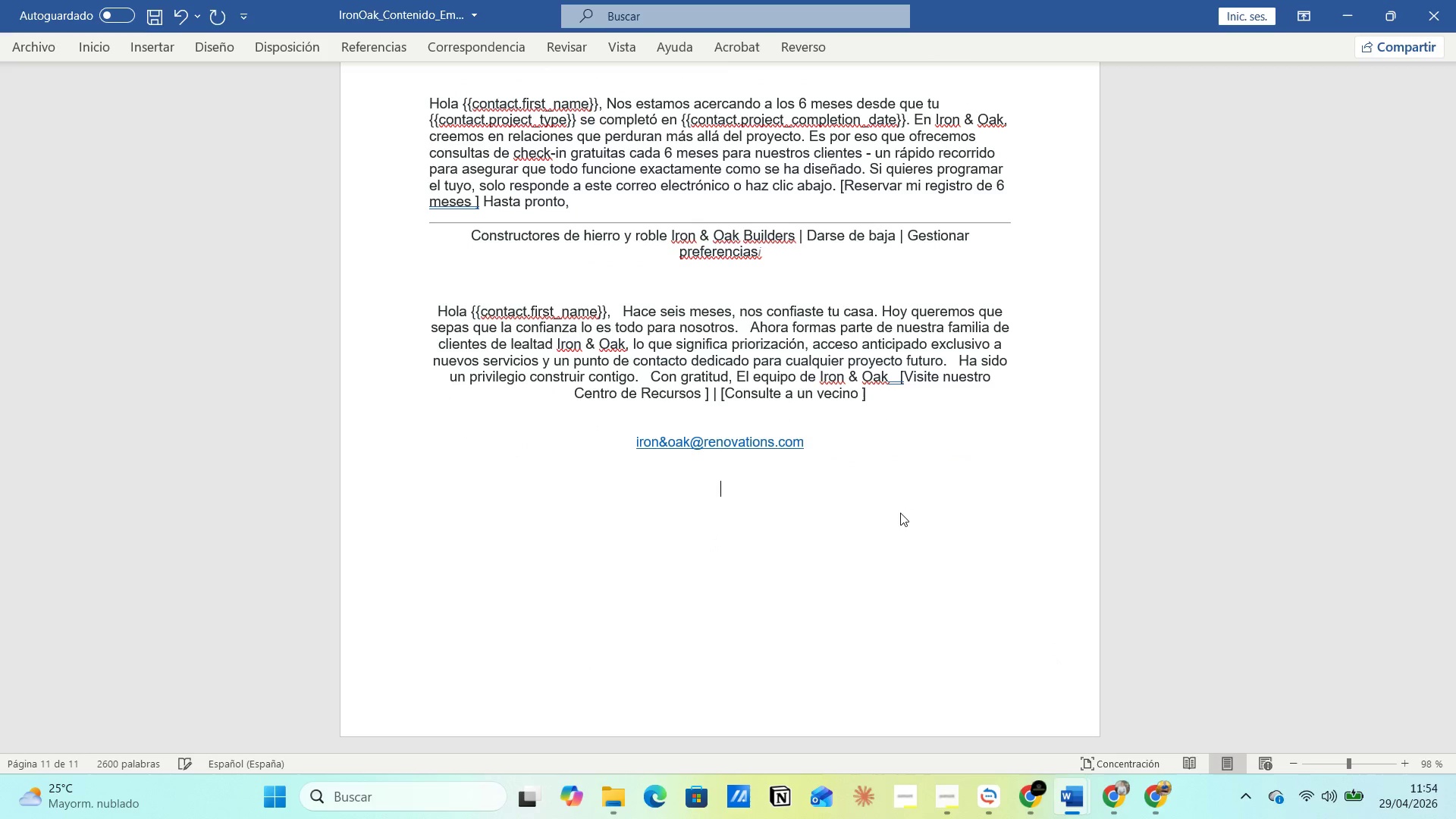 
key(Enter)
 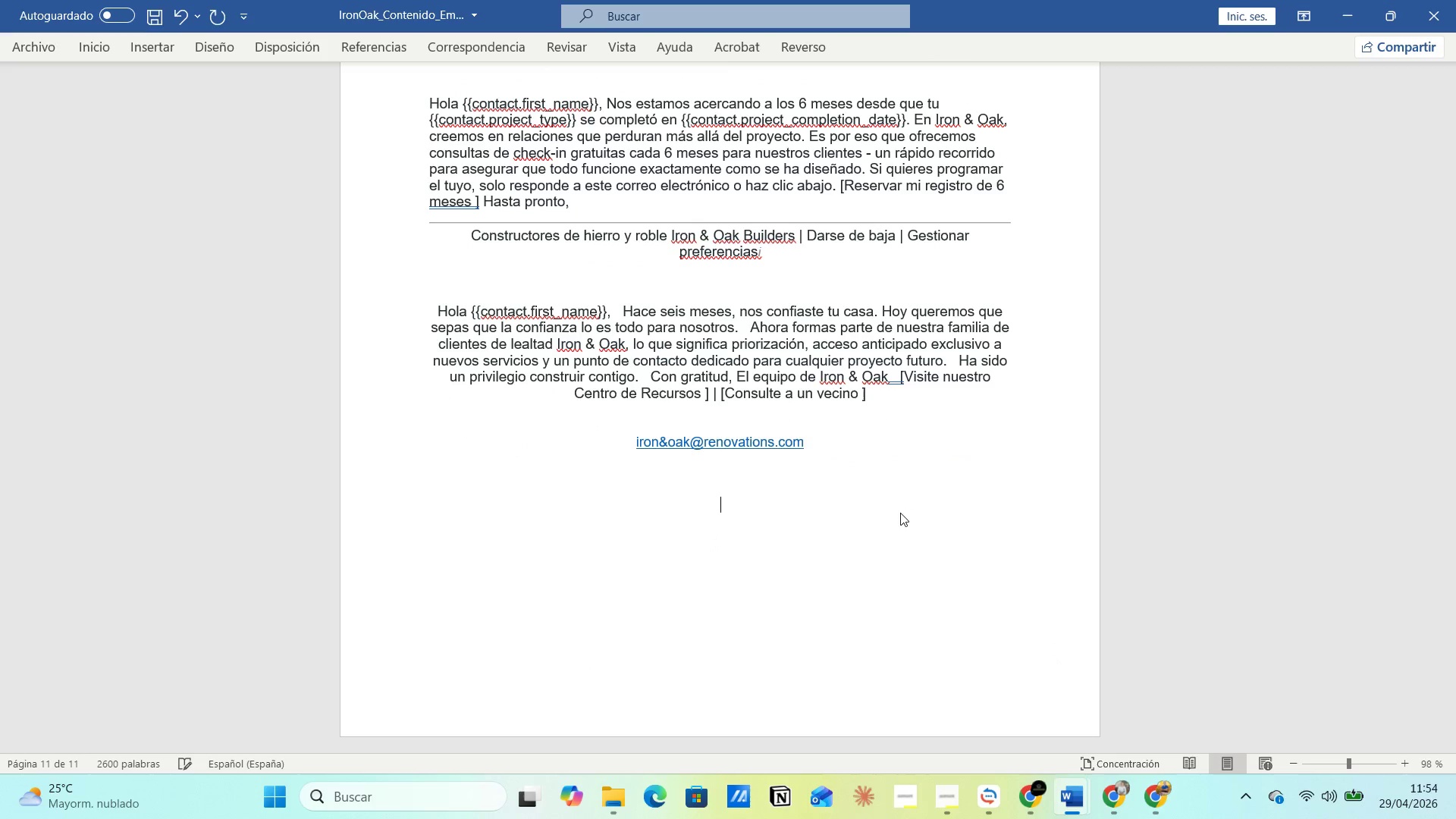 
key(Enter)
 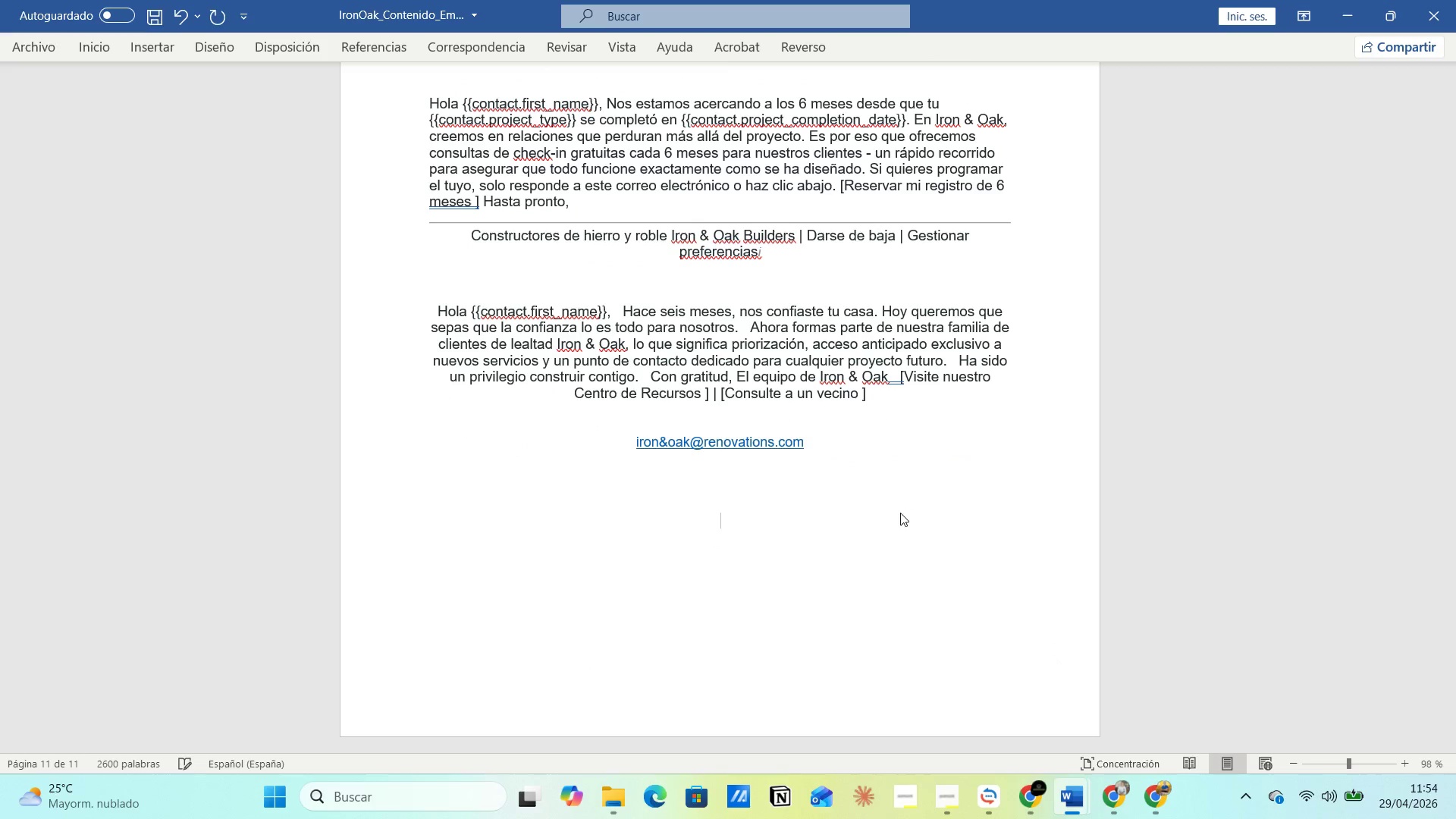 
type(loom )
 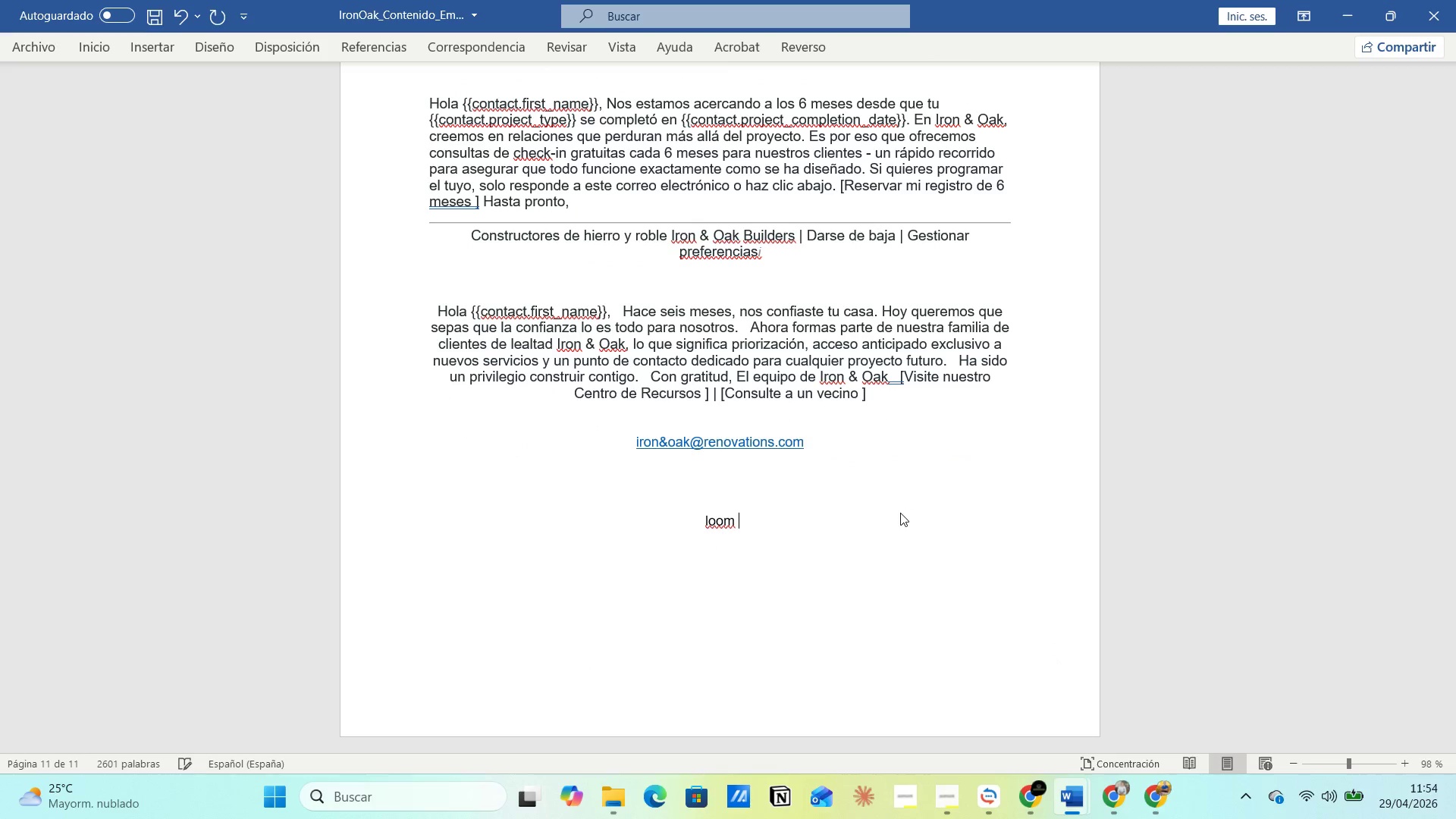 
key(Control+V)
 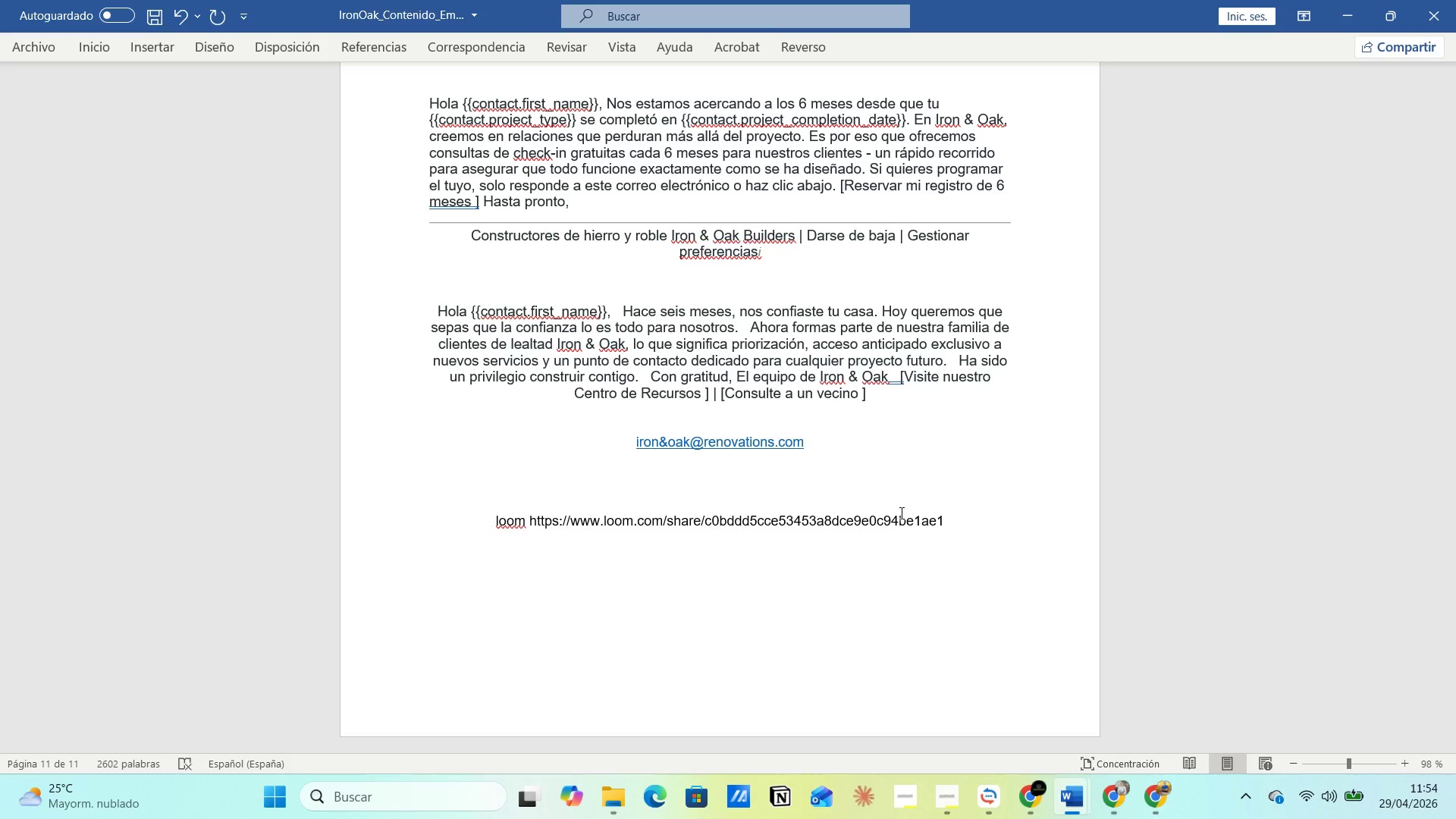 
key(Enter)
 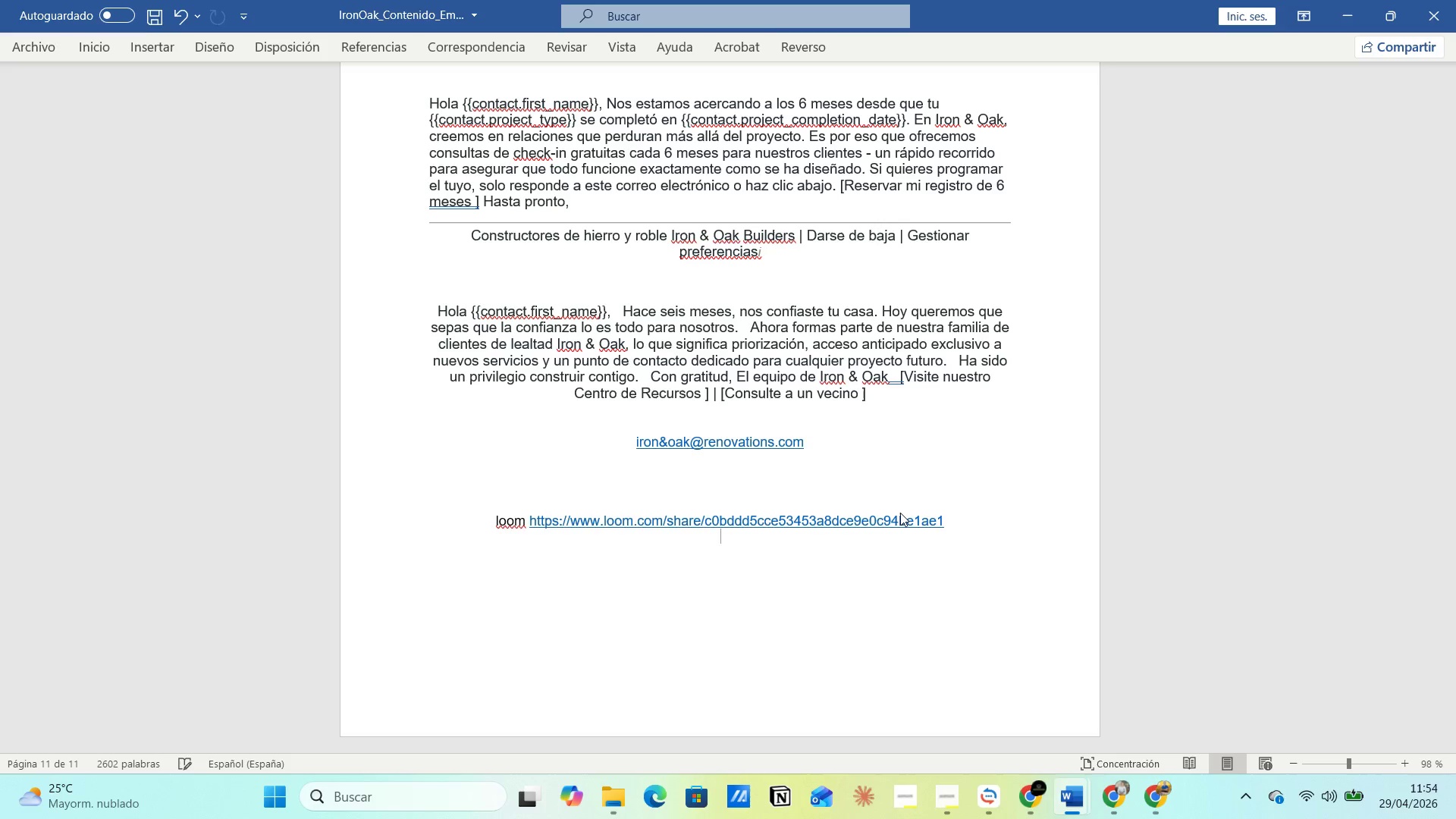 
key(P)
 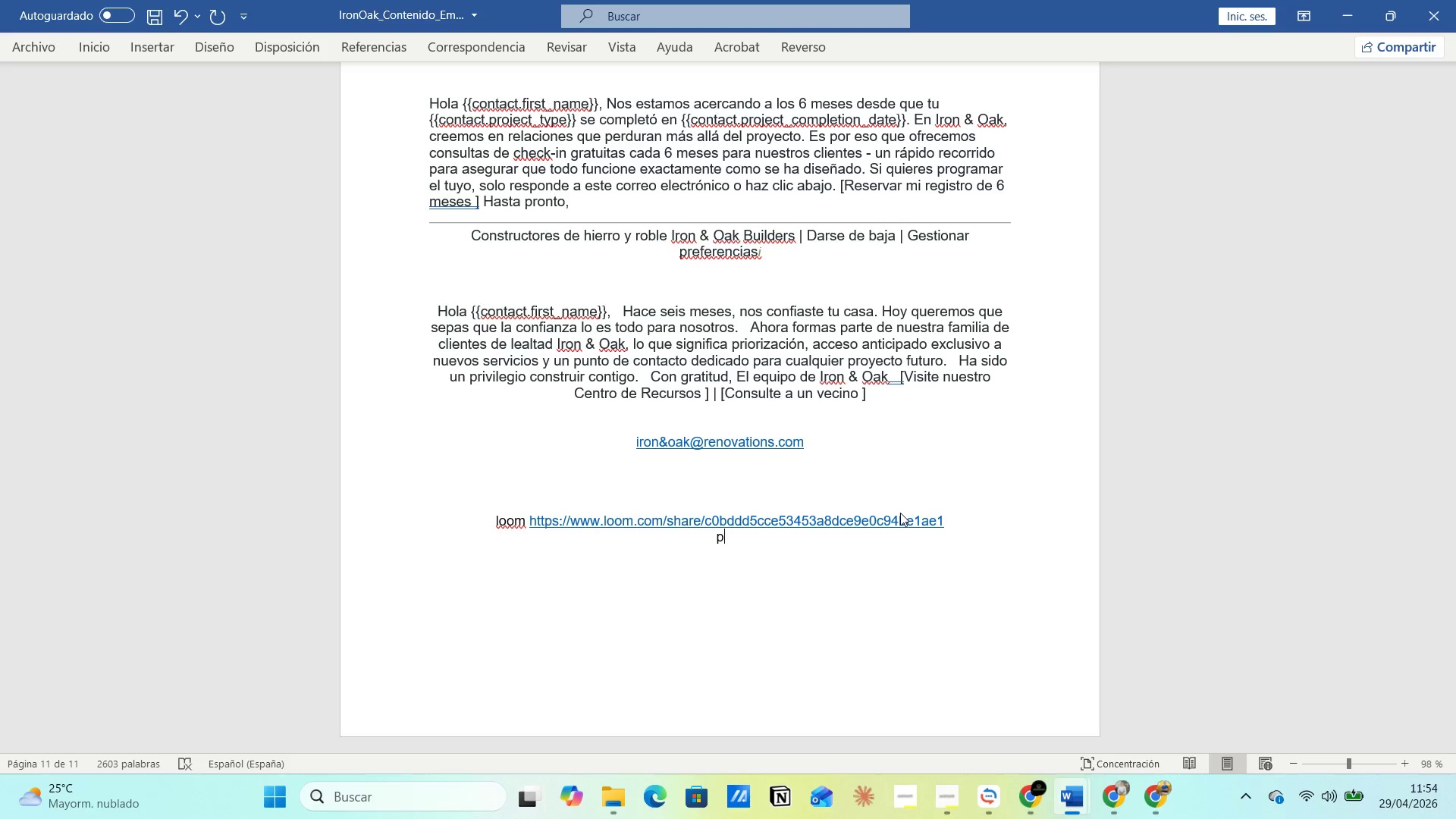 
key(Backspace)
 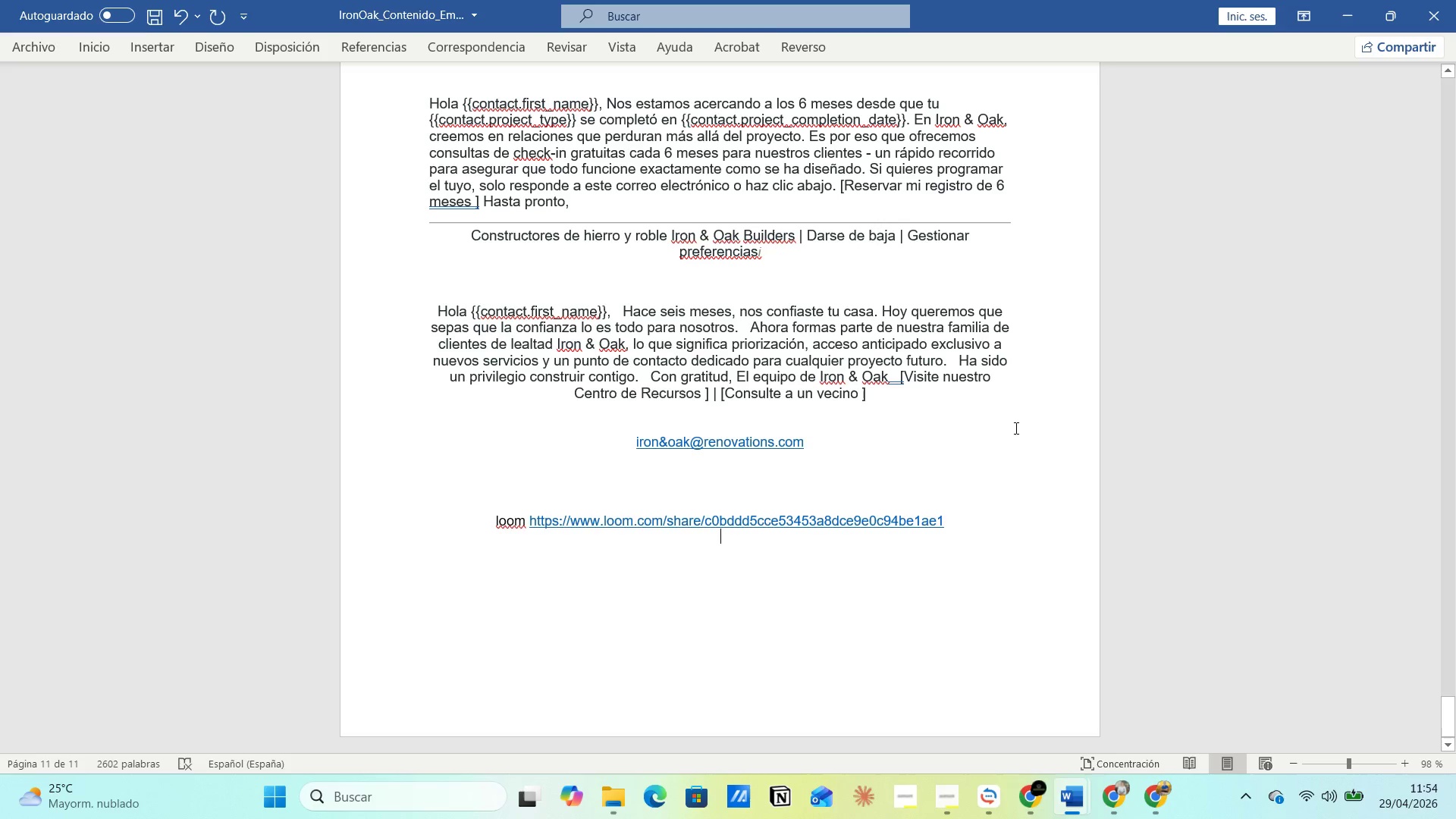 
key(Alt+AltLeft)
 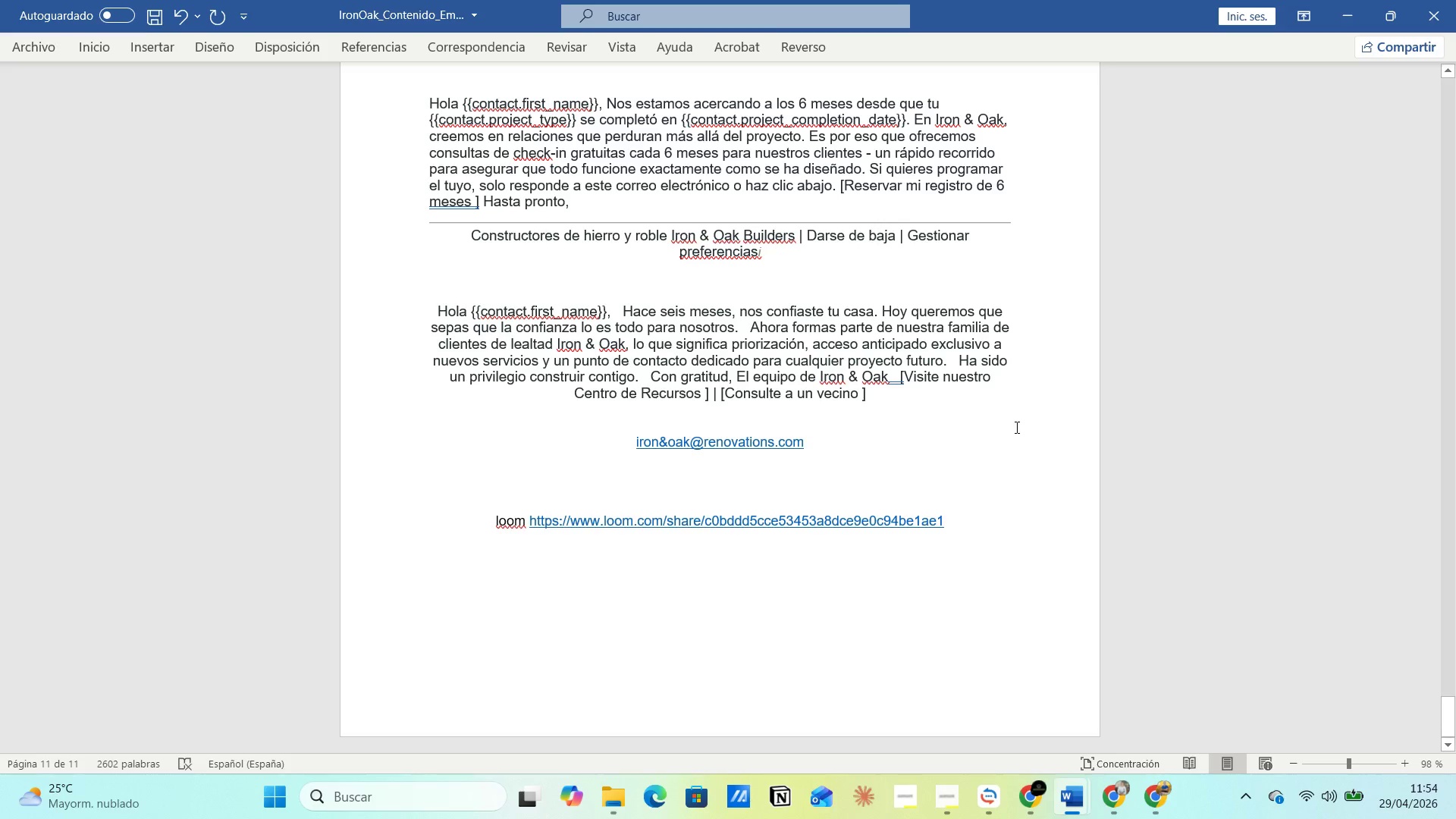 
key(Alt+Tab)
 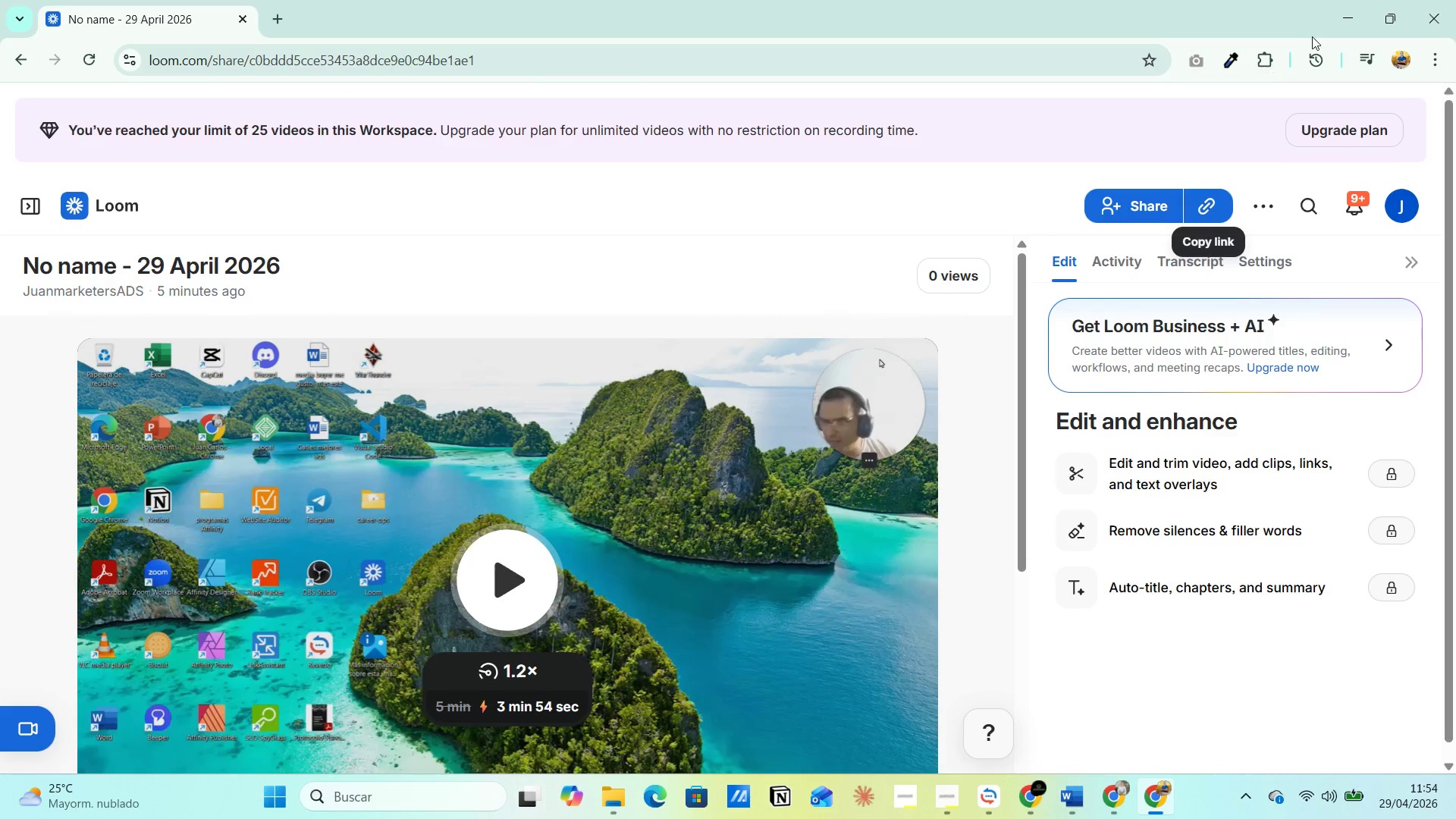 
left_click([1351, 20])
 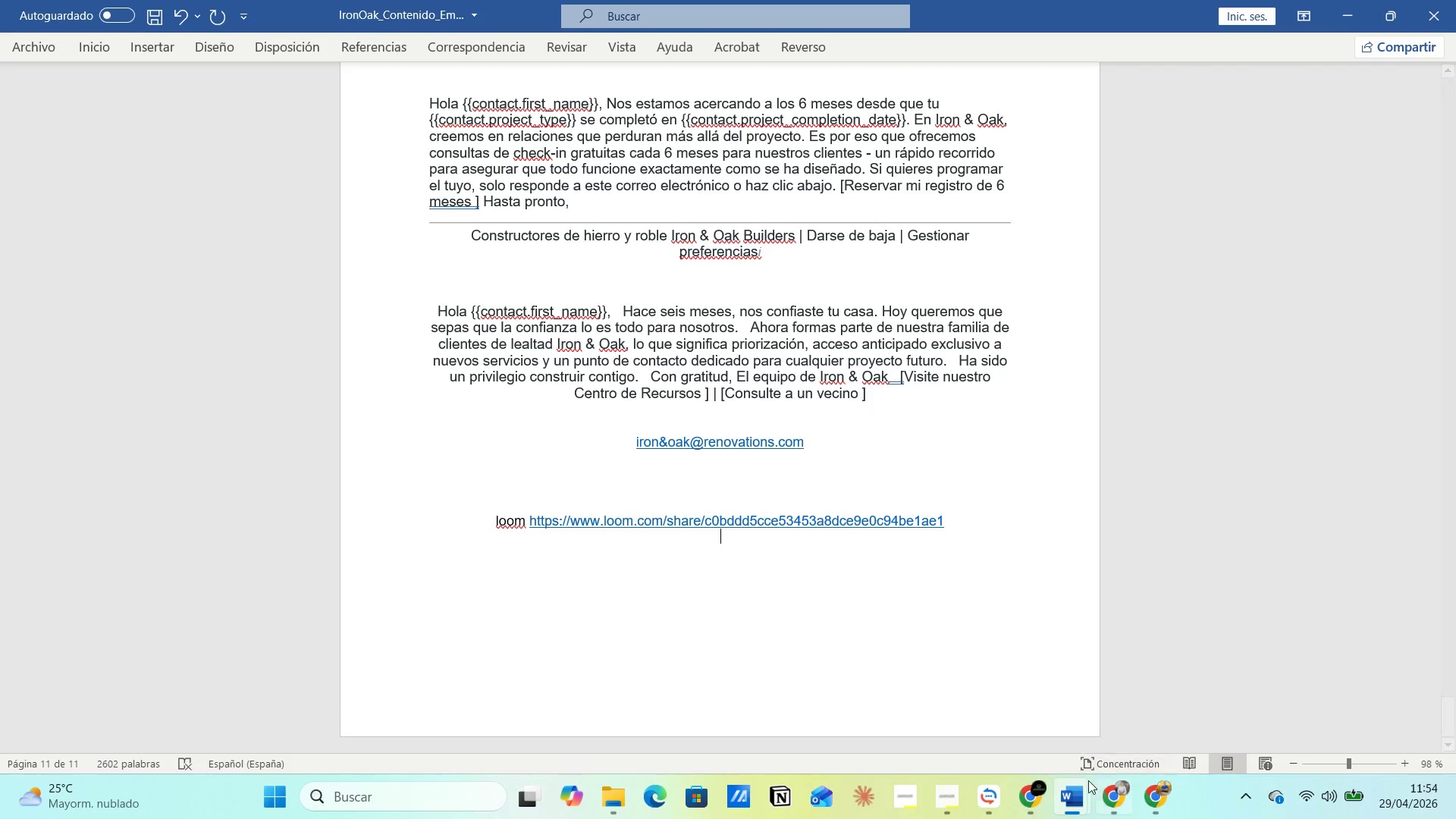 
left_click([1040, 794])
 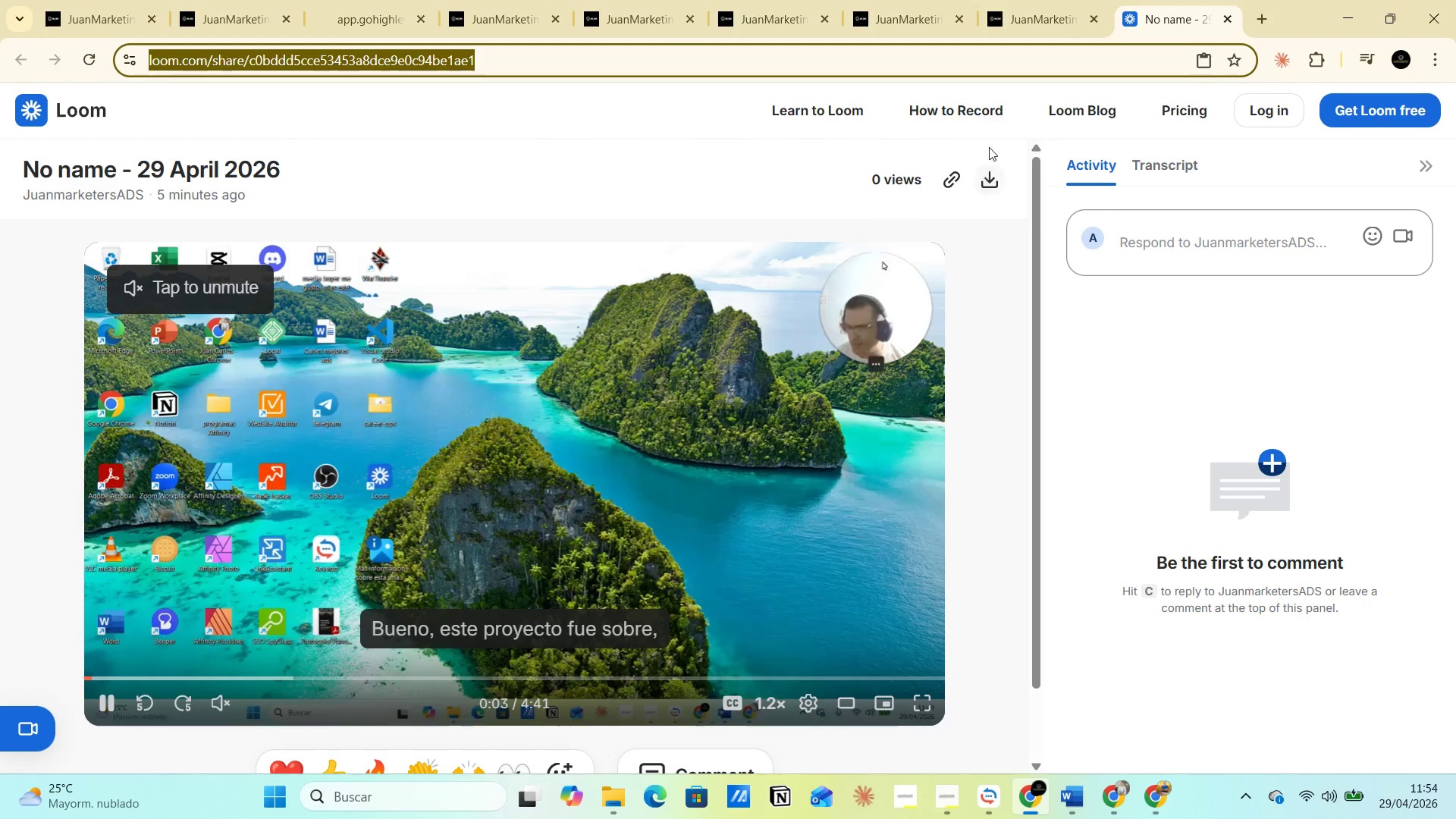 
left_click([1041, 2])
 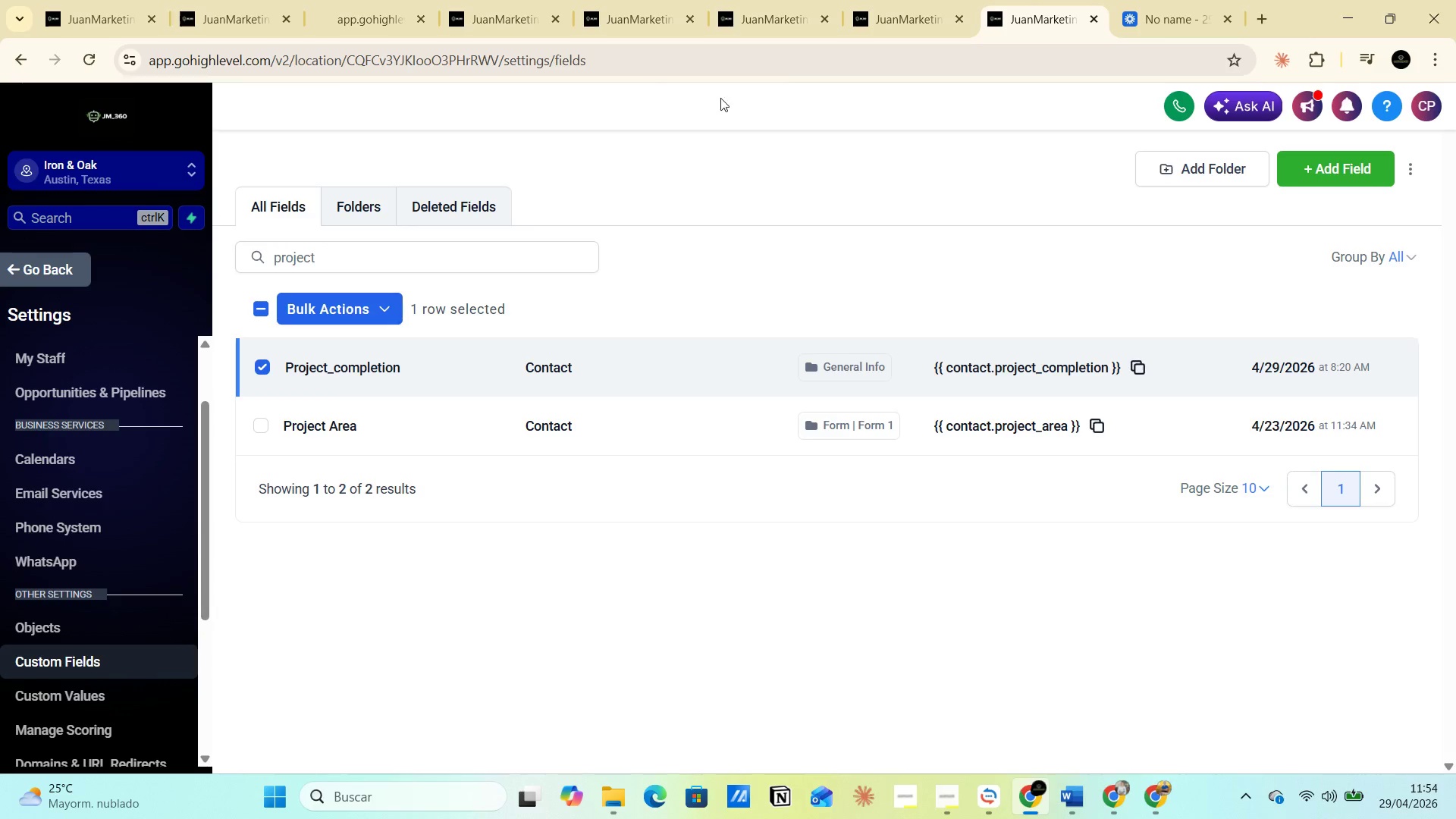 
left_click([877, 16])
 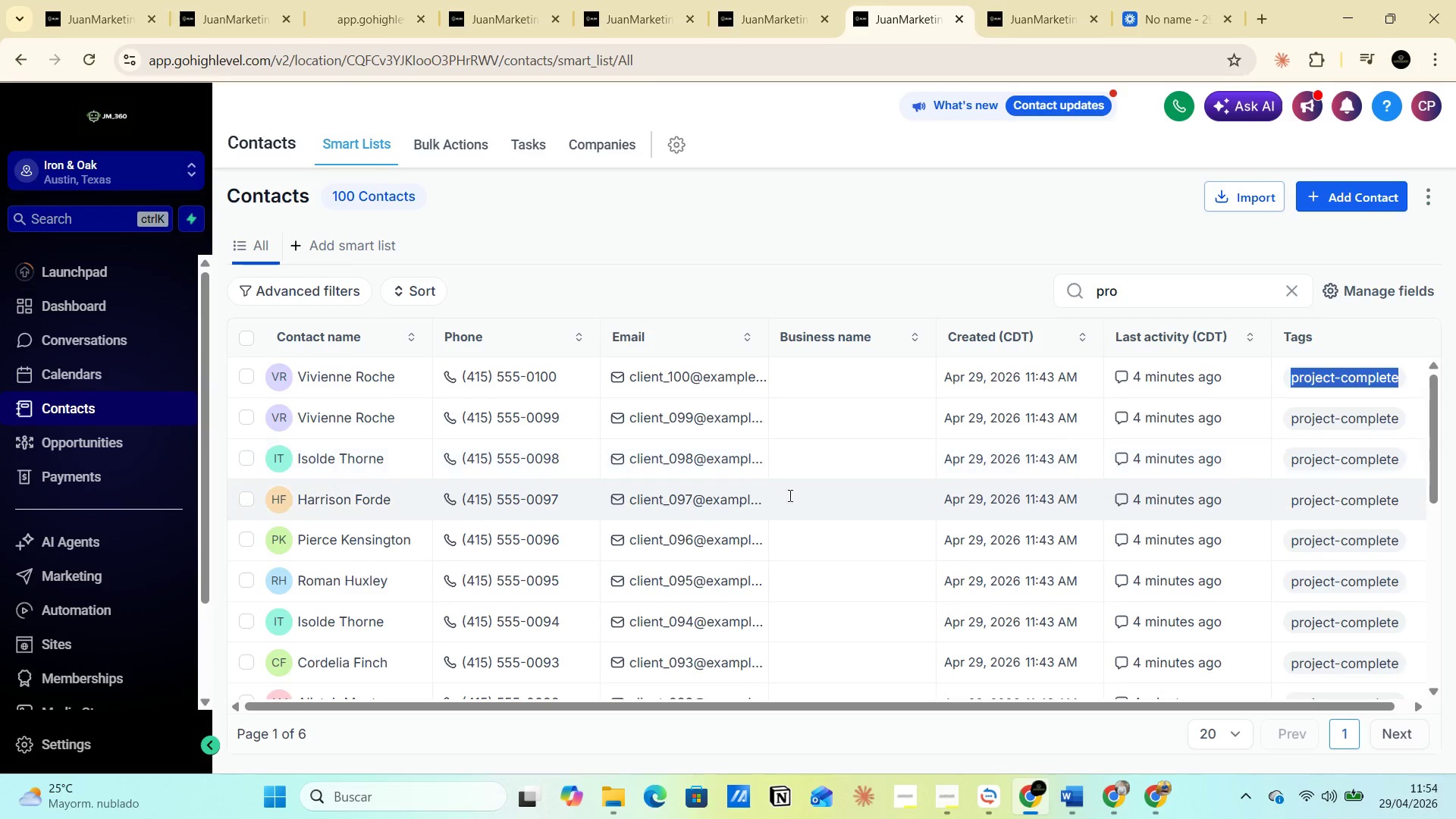 
key(Alt+AltLeft)
 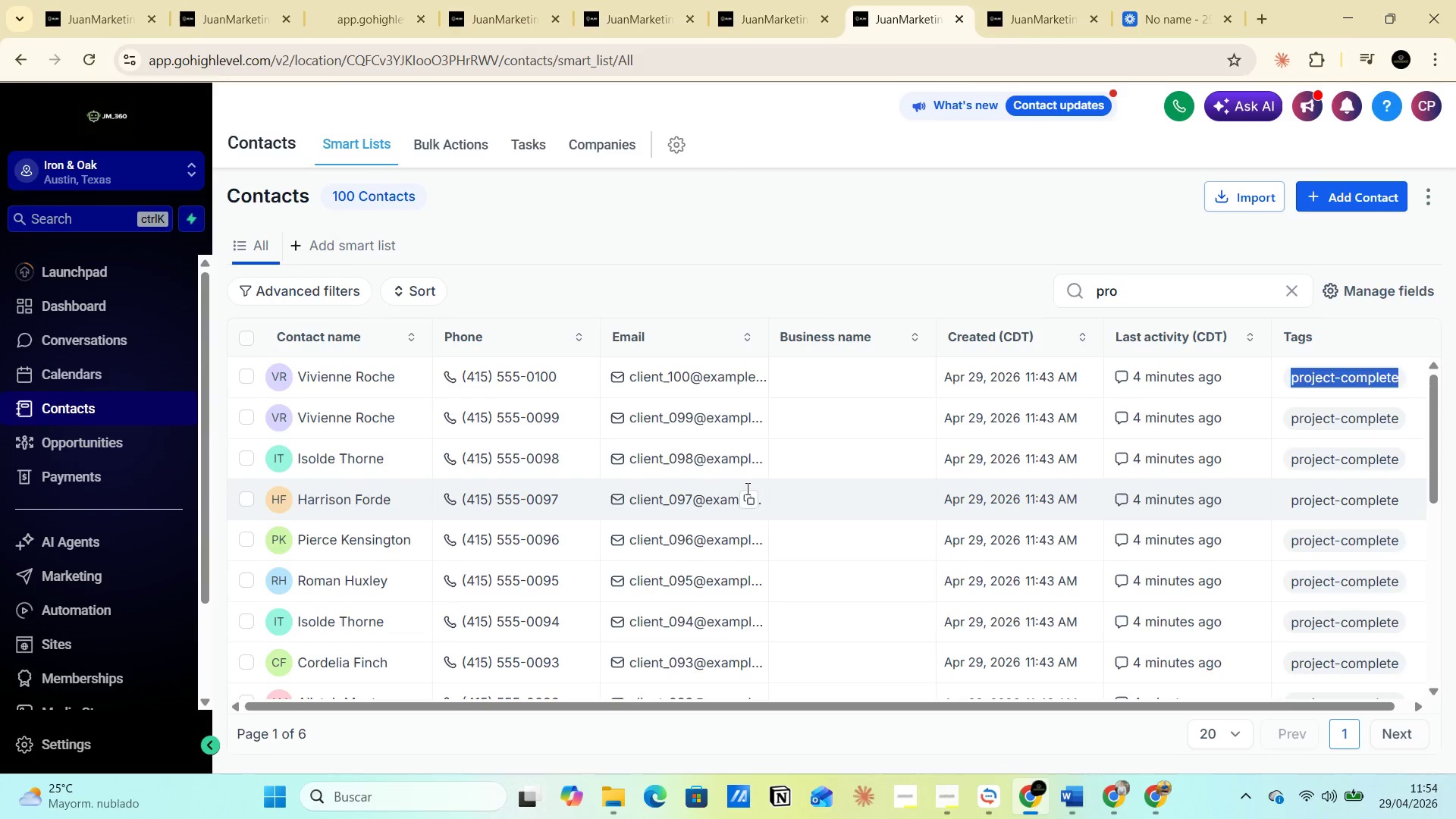 
key(Alt+Tab)
 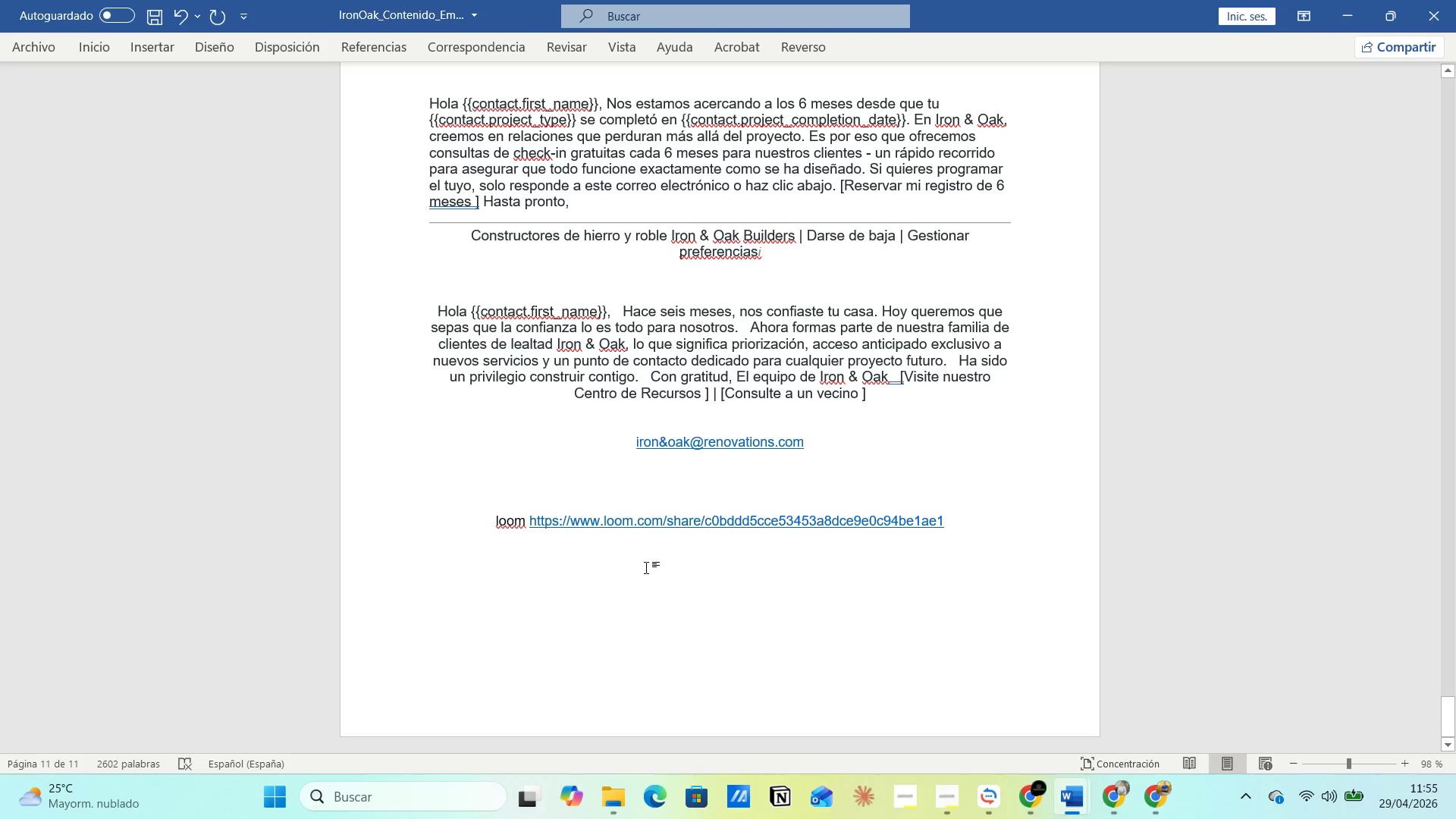 
wait(10.72)
 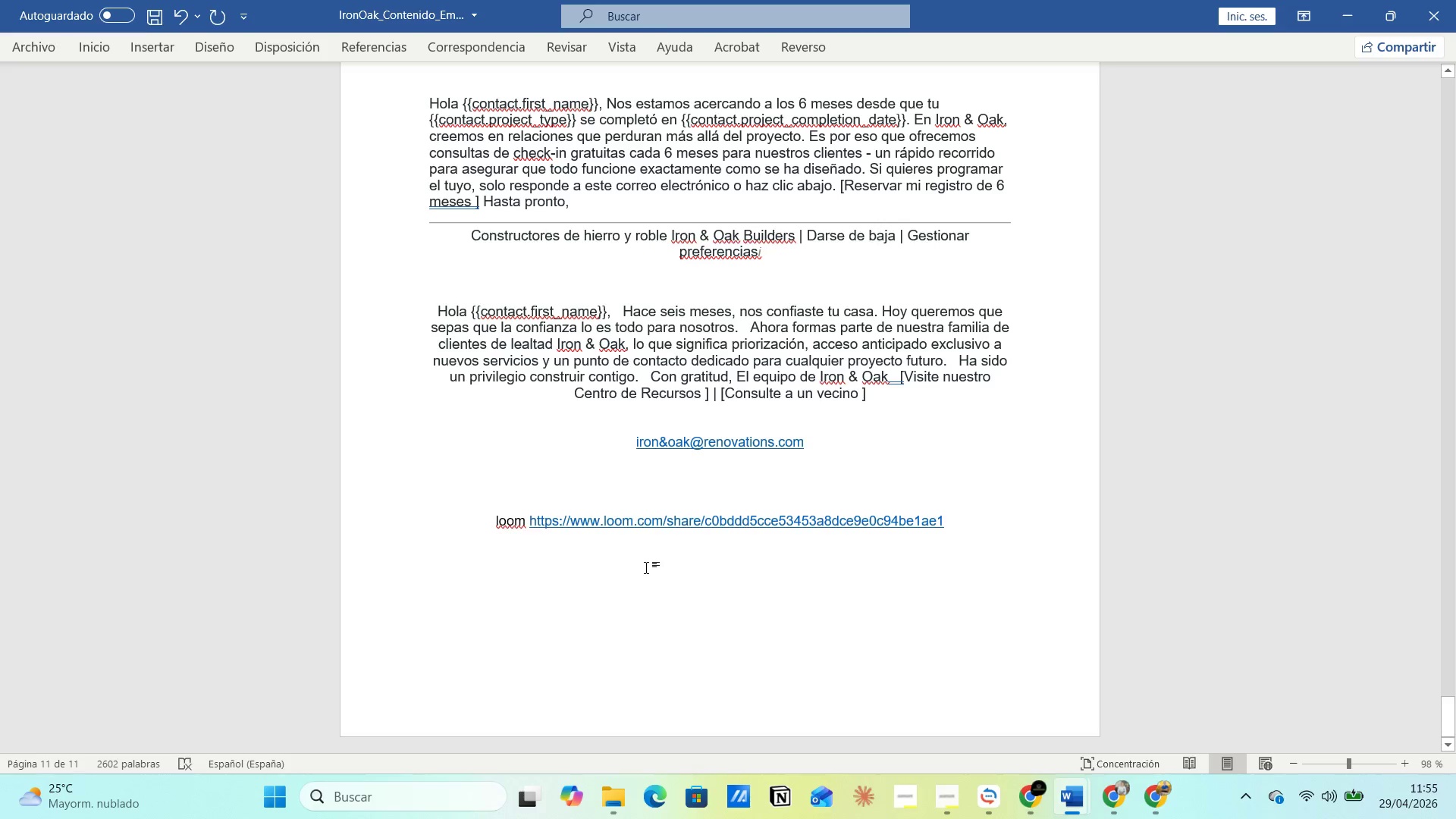 
left_click([1107, 717])
 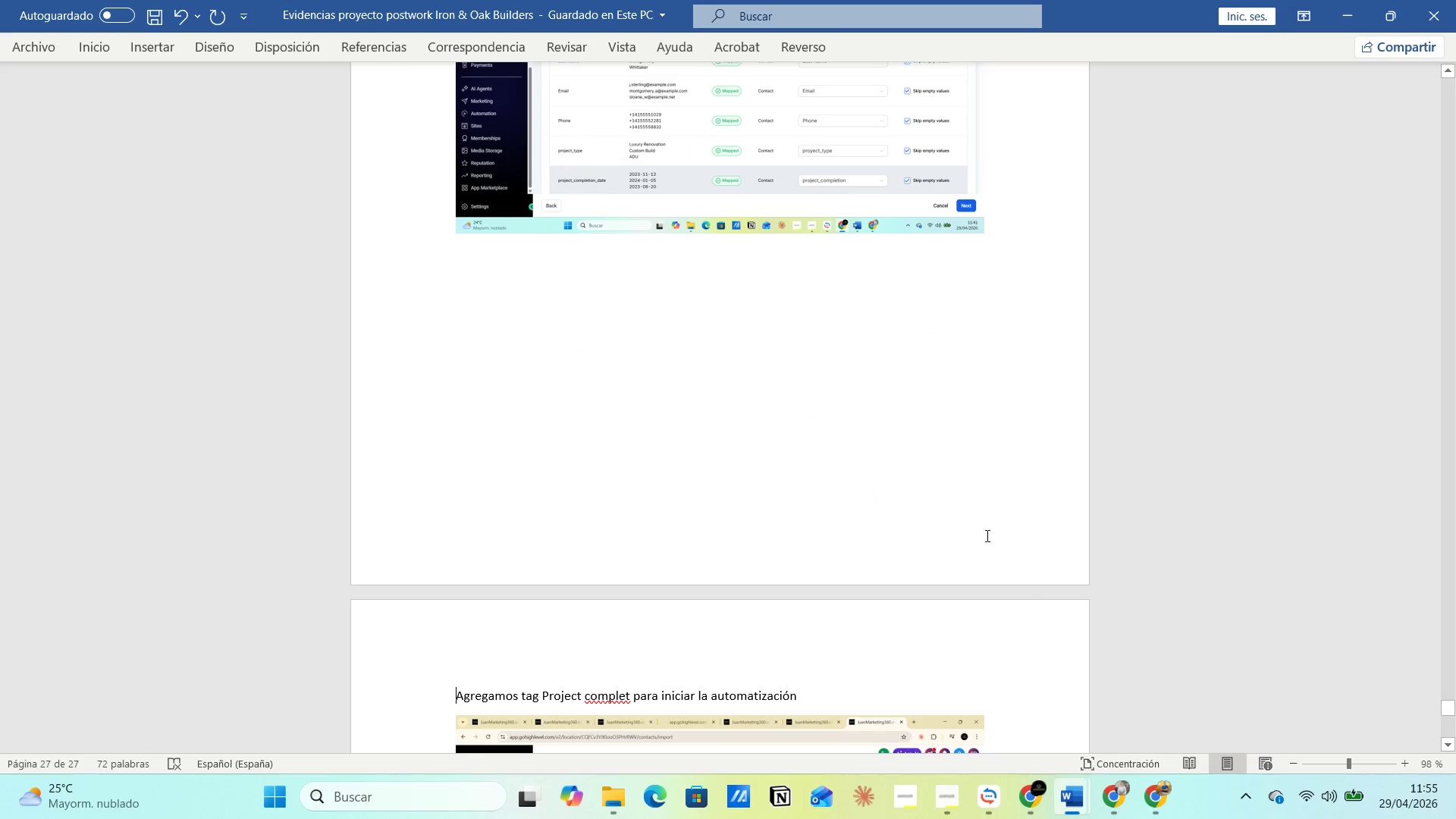 
scroll: coordinate [949, 552], scroll_direction: down, amount: 21.0
 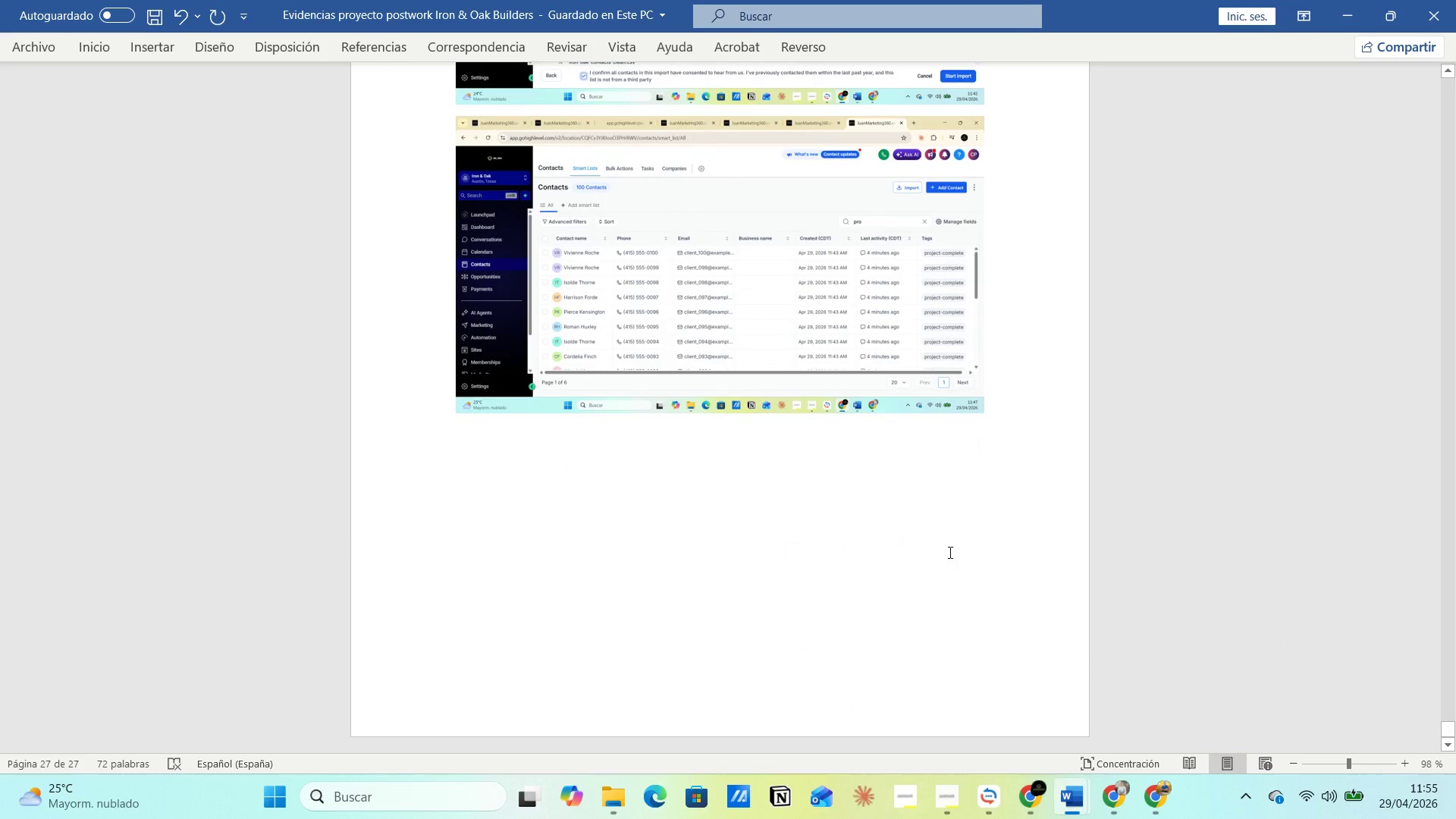 
scroll: coordinate [949, 544], scroll_direction: up, amount: 23.0
 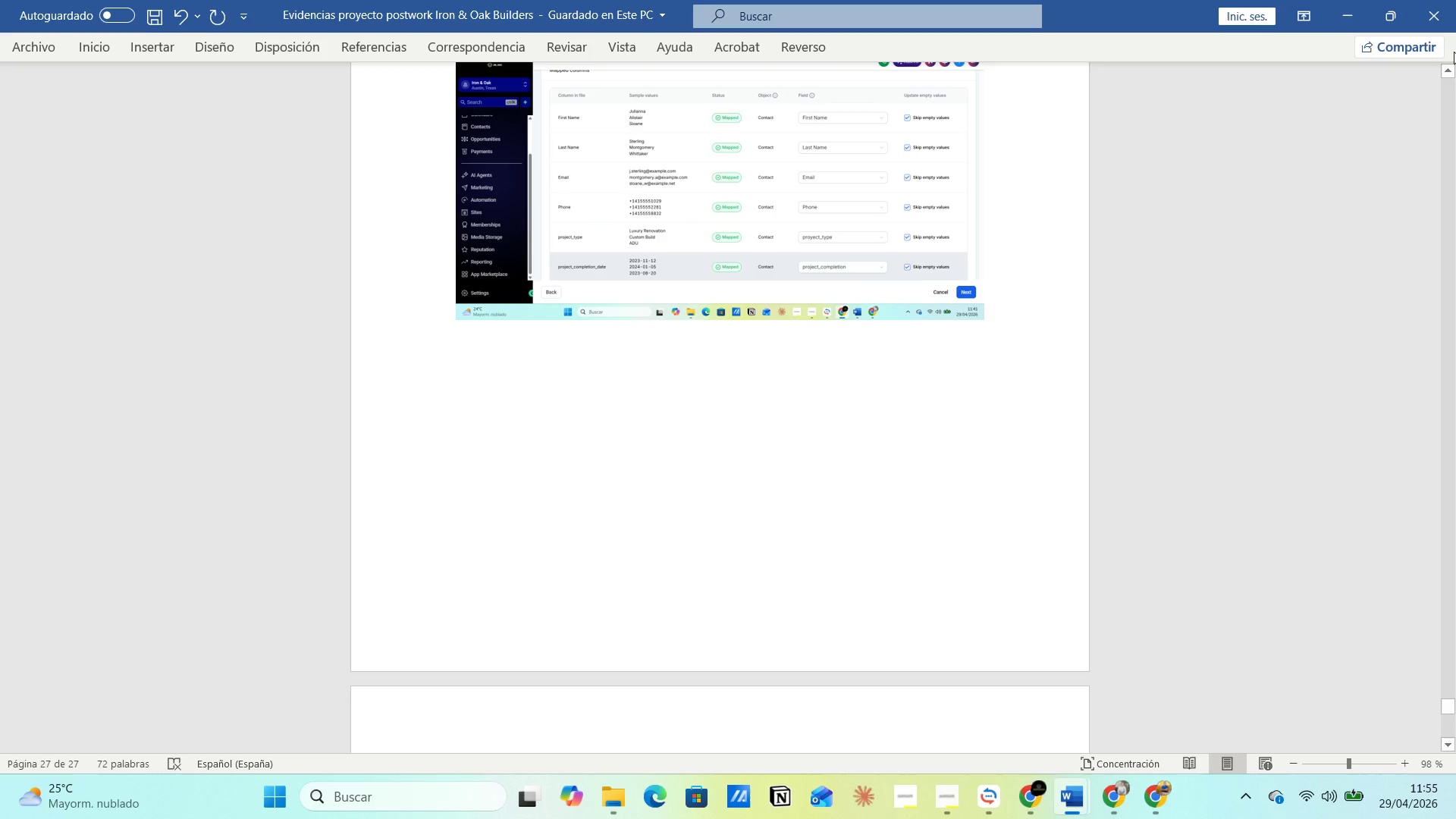 
left_click([1442, 14])
 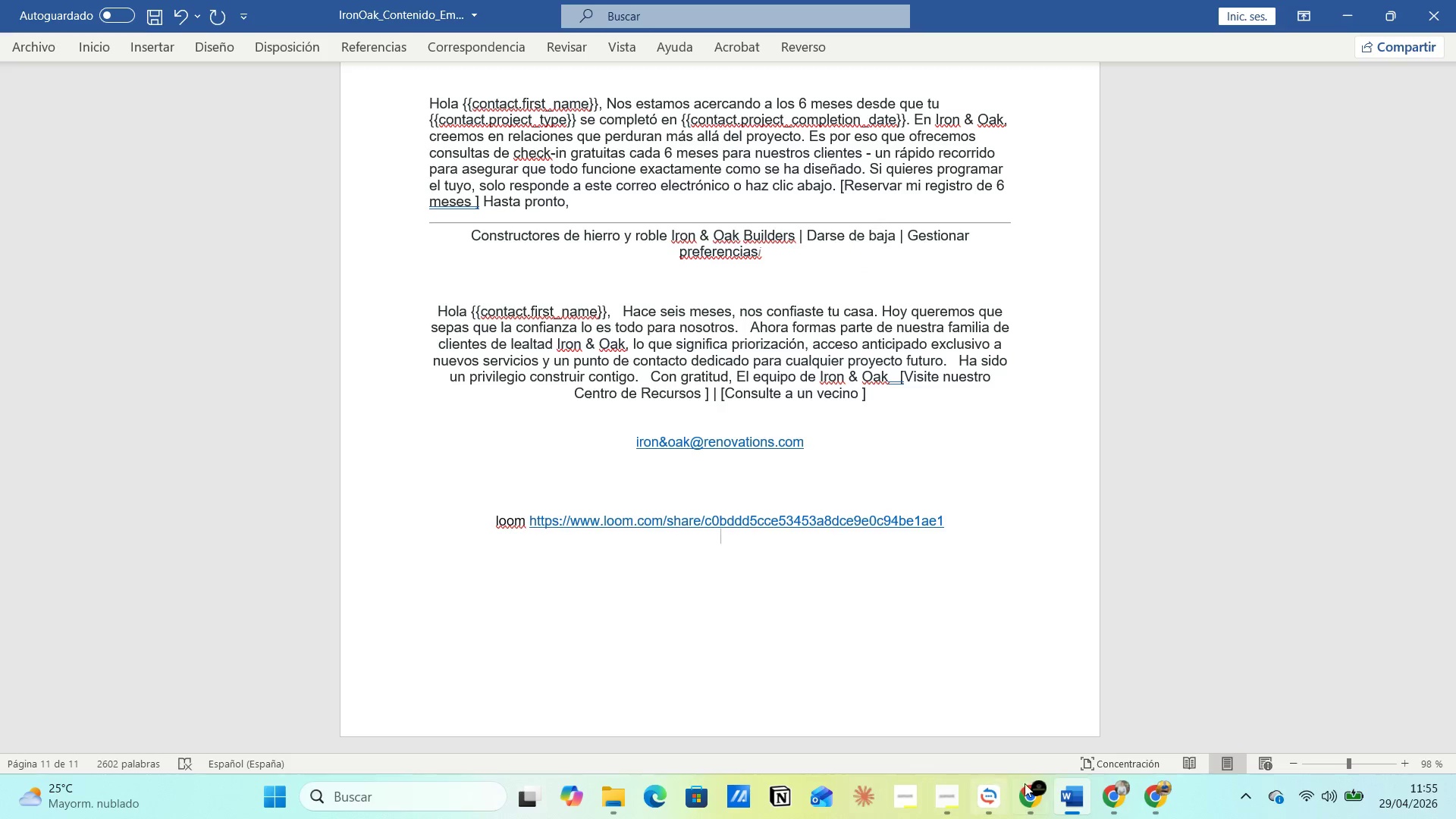 
left_click([1116, 794])
 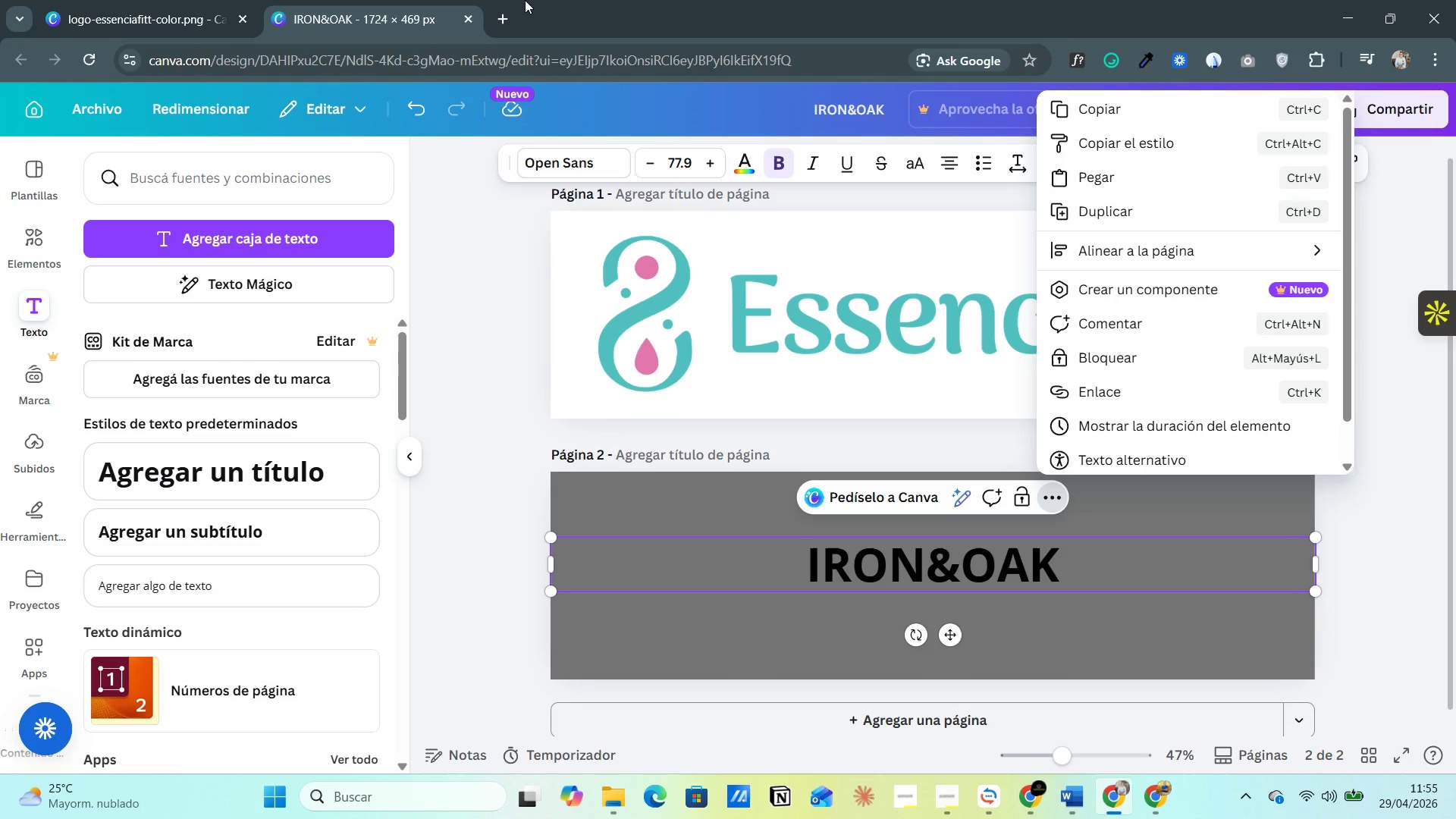 
left_click([507, 17])
 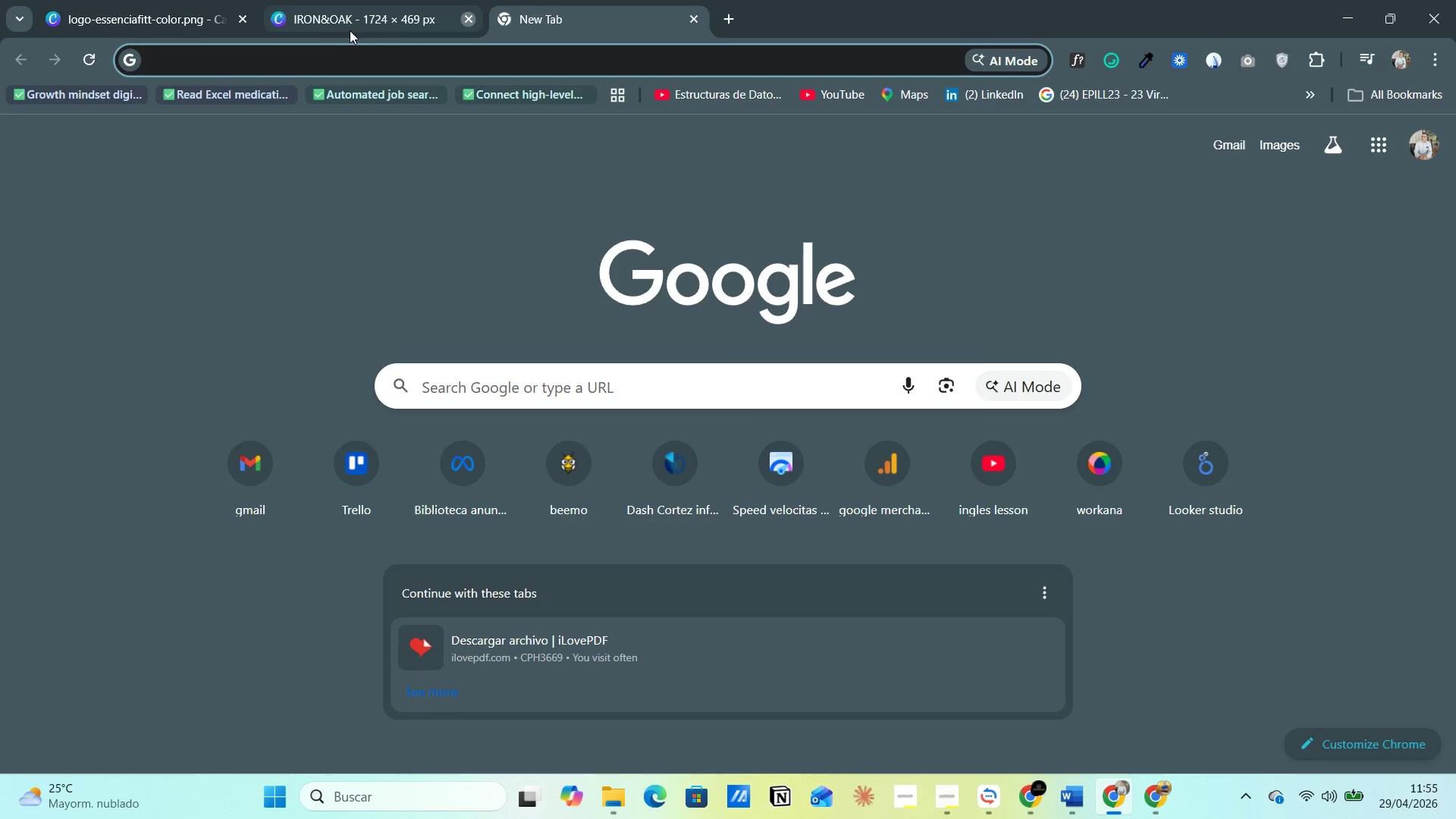 
left_click([245, 16])
 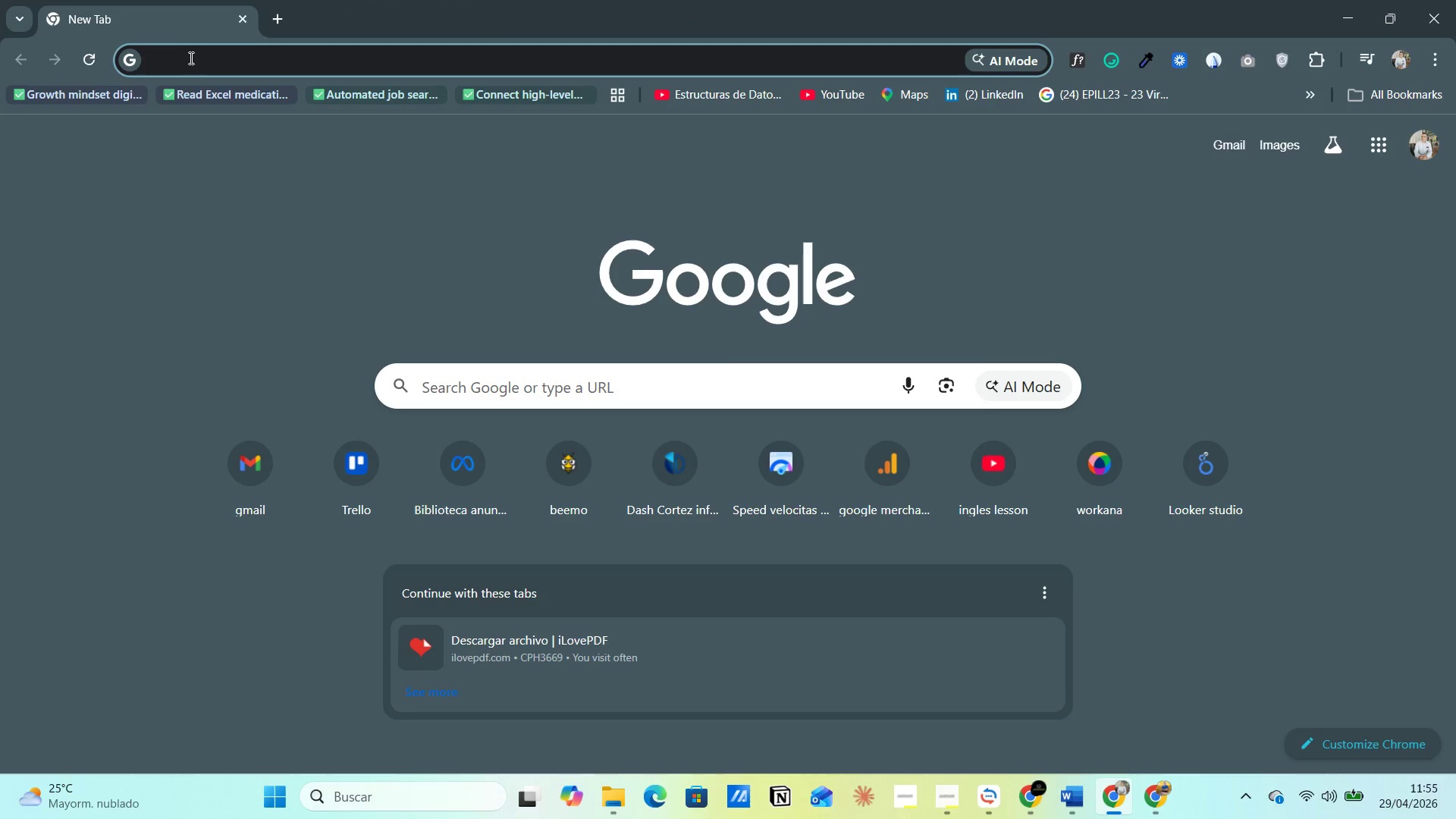 
left_click([186, 60])
 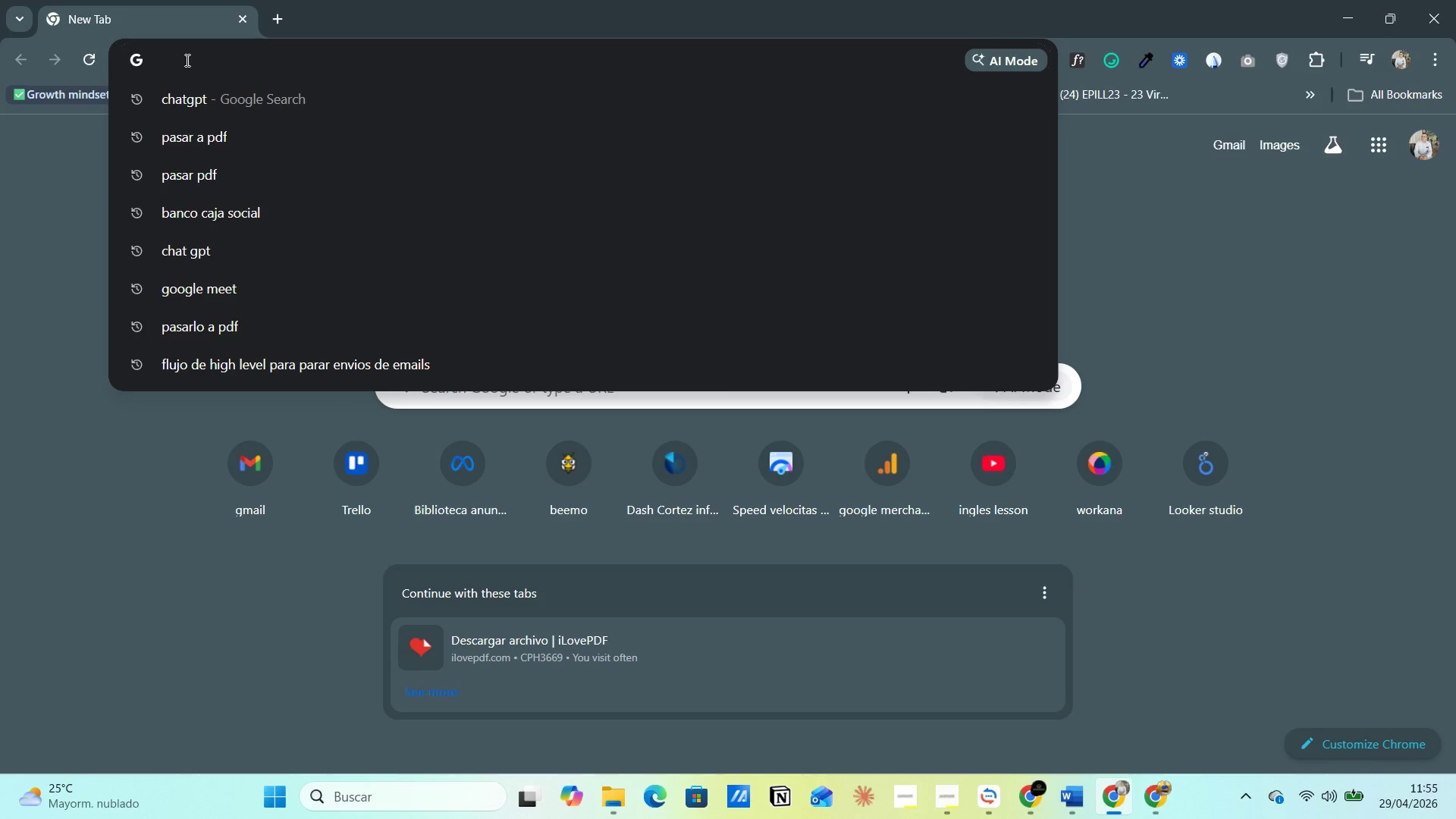 
type(pasar pdf )
 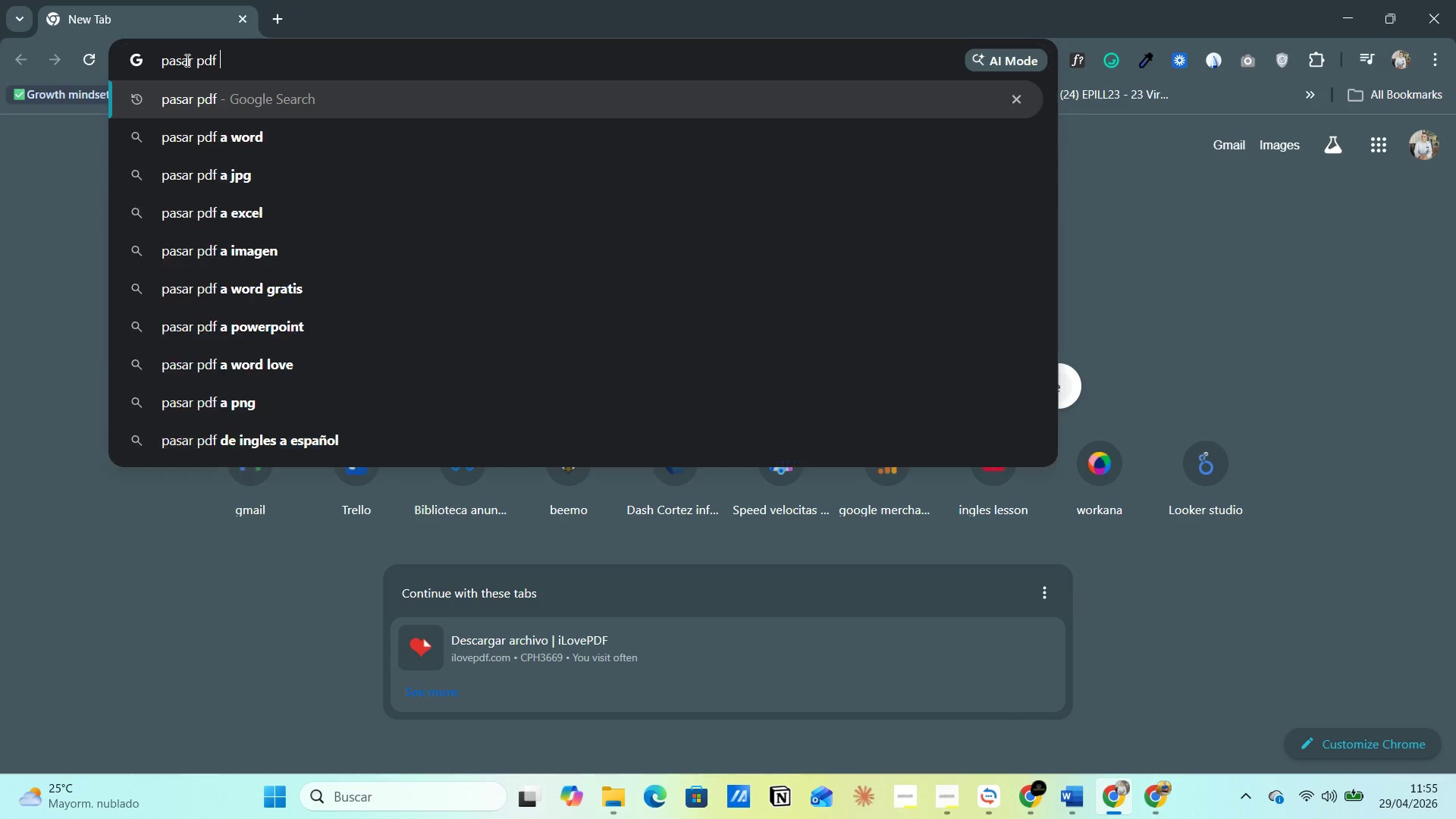 
key(Enter)
 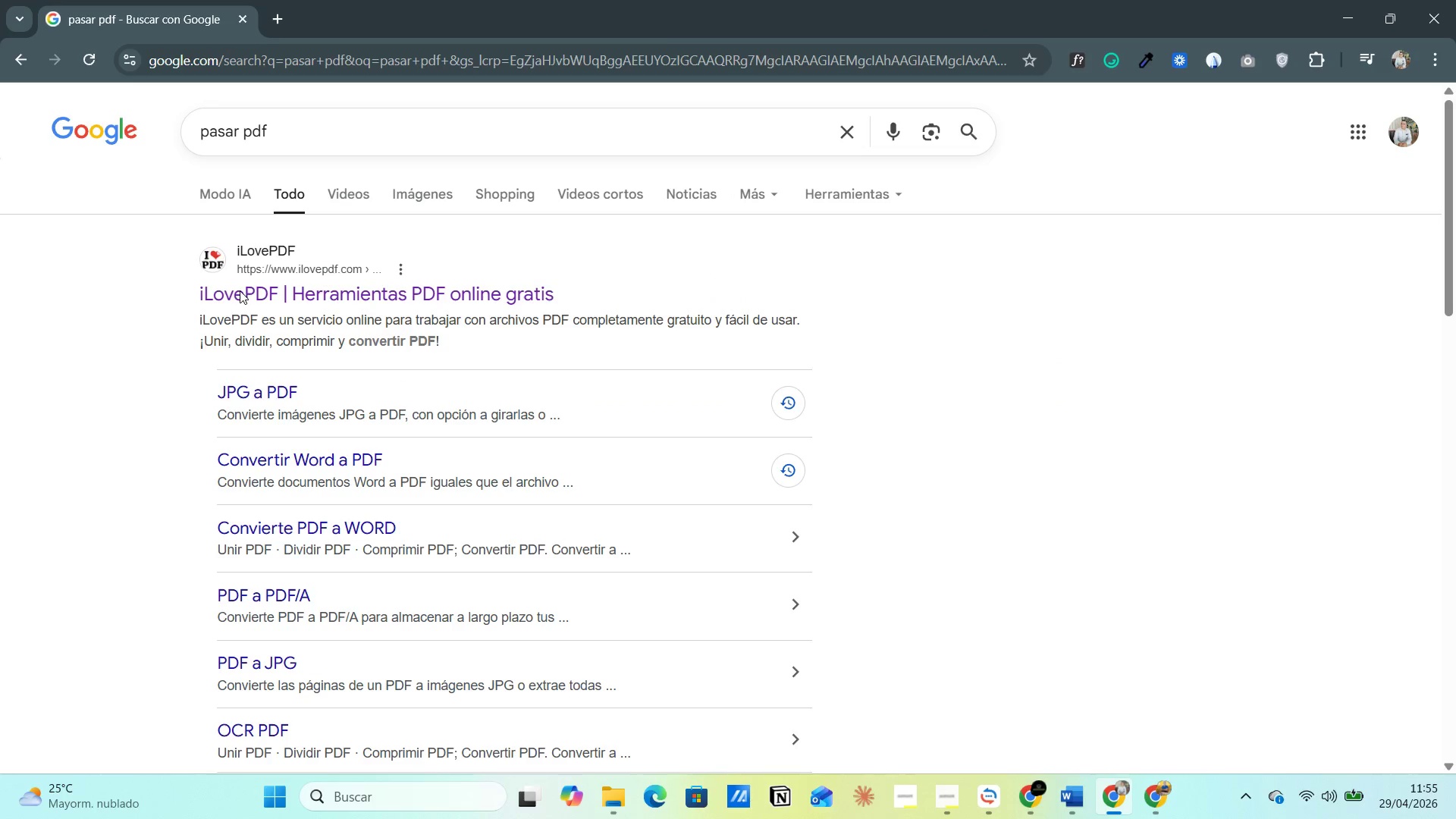 
left_click_drag(start_coordinate=[240, 290], to_coordinate=[688, 108])
 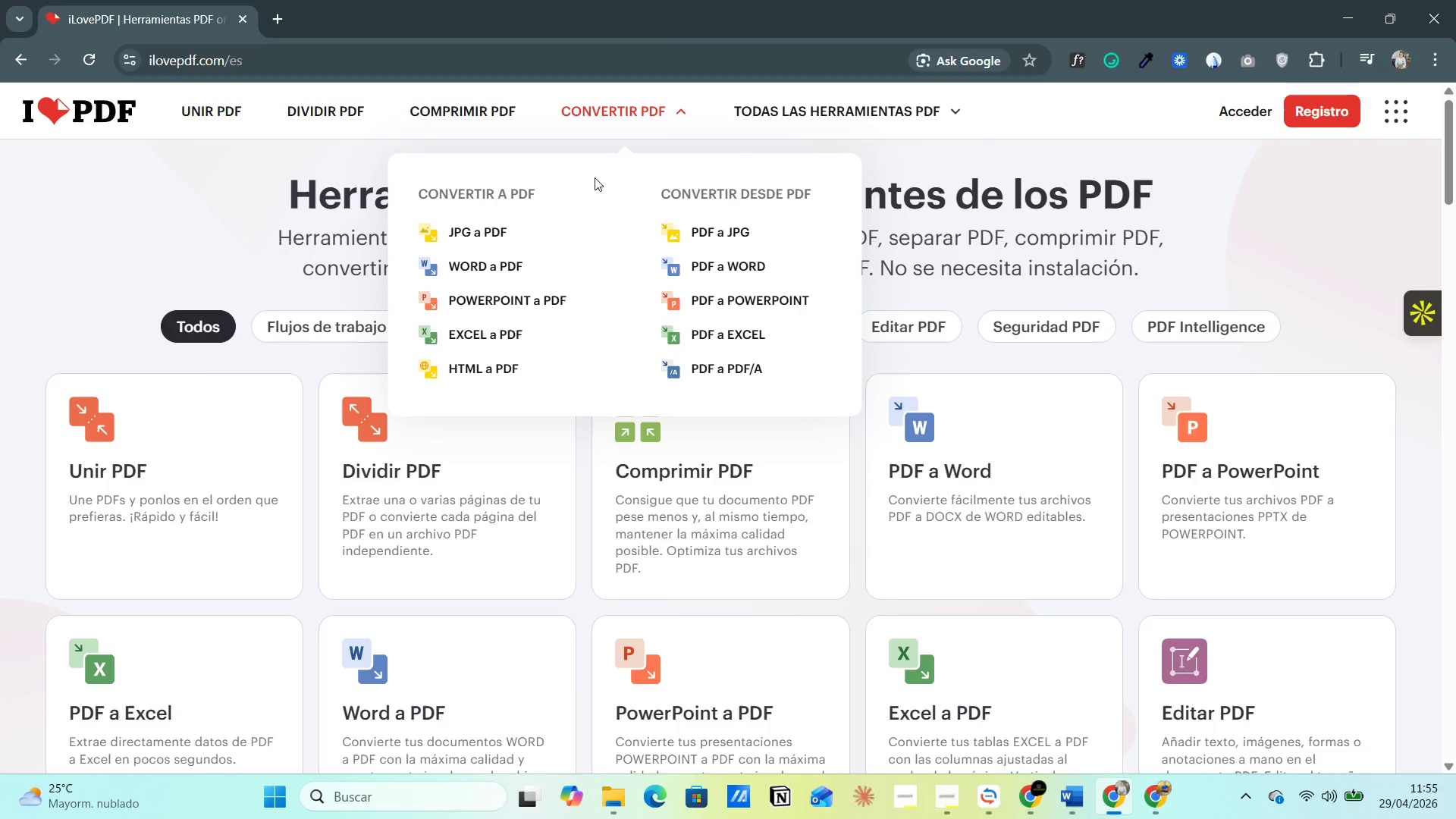 
left_click([688, 108])
 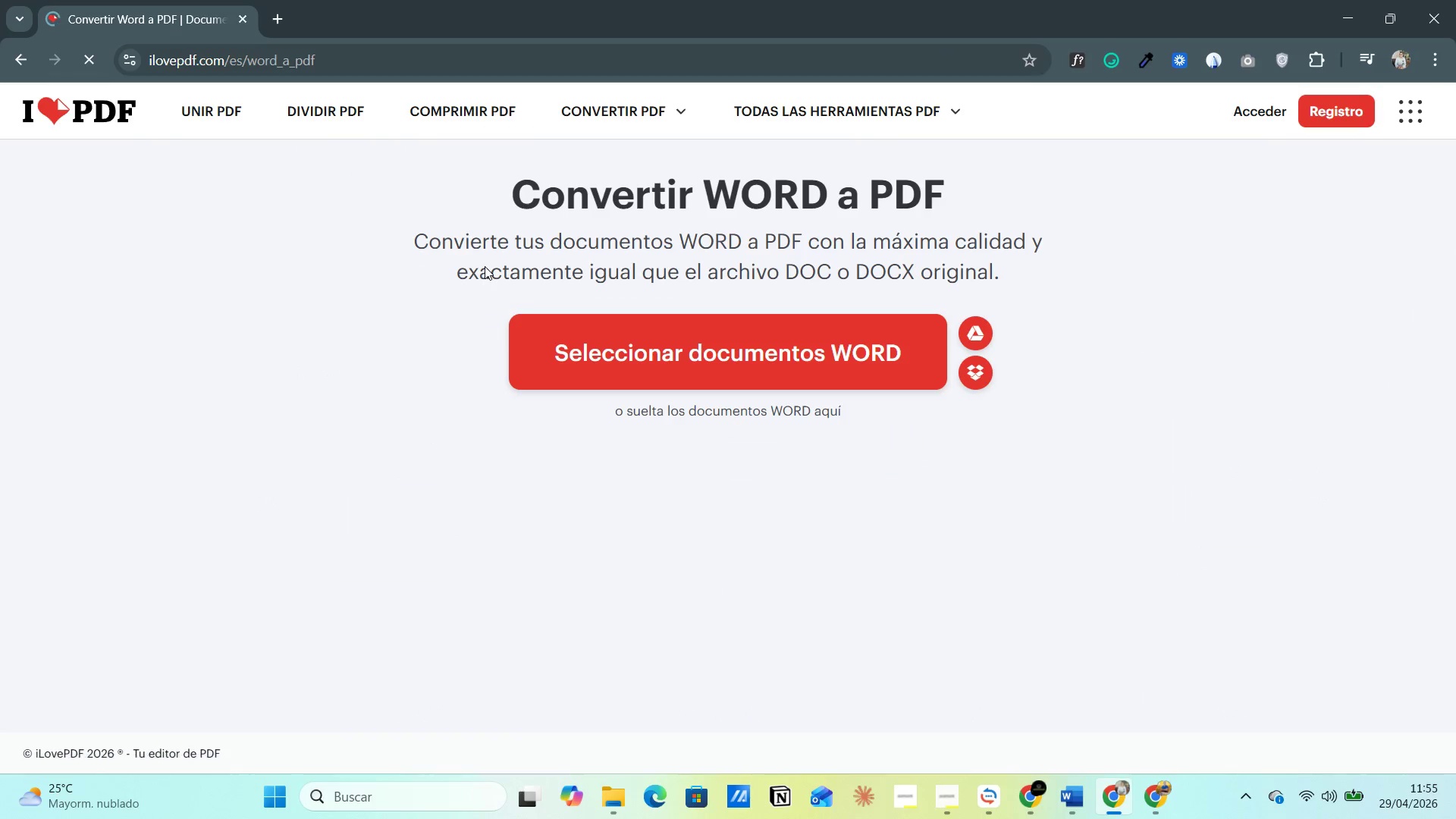 
wait(11.39)
 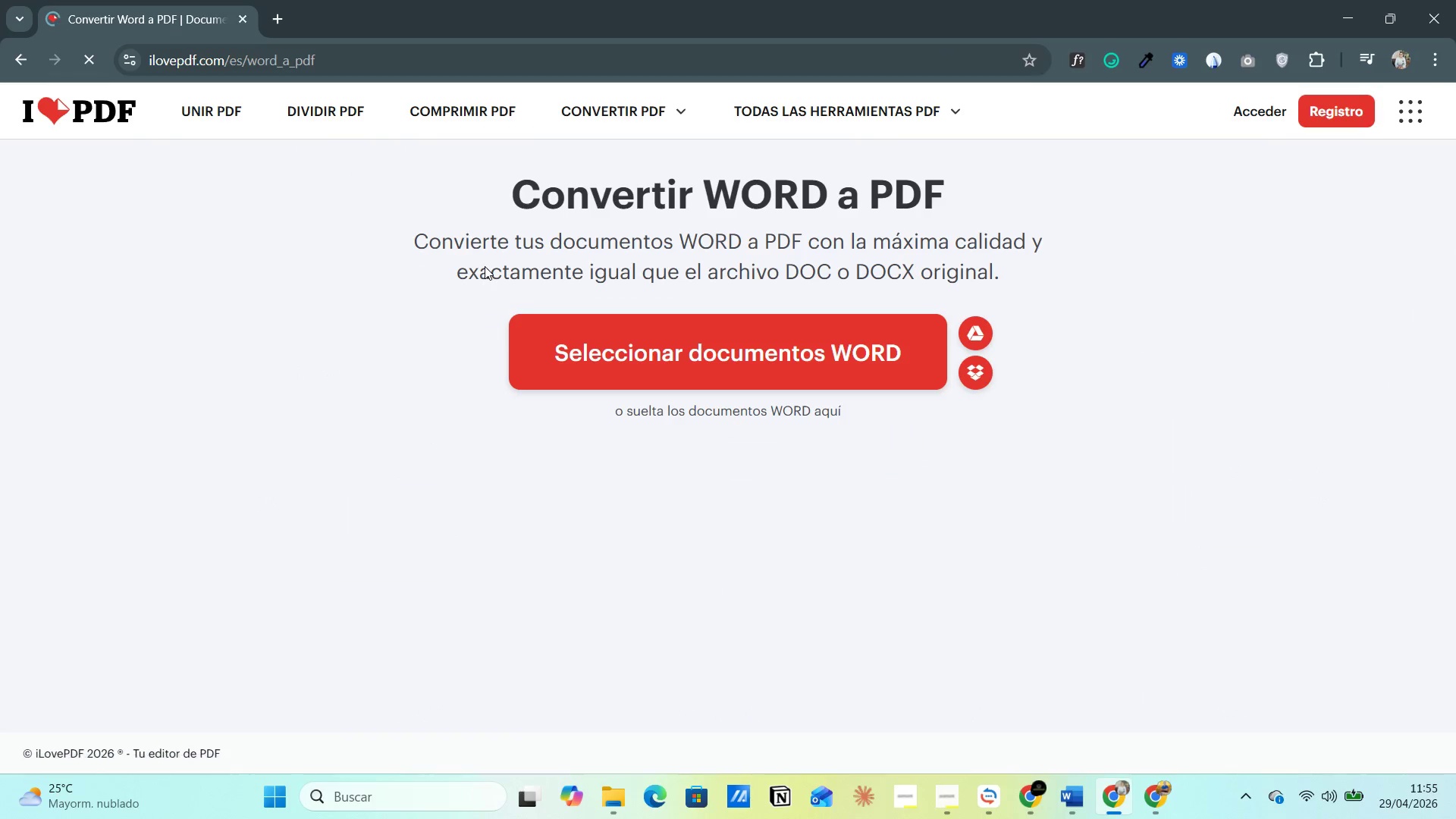 
scroll: coordinate [274, 246], scroll_direction: down, amount: 3.0
 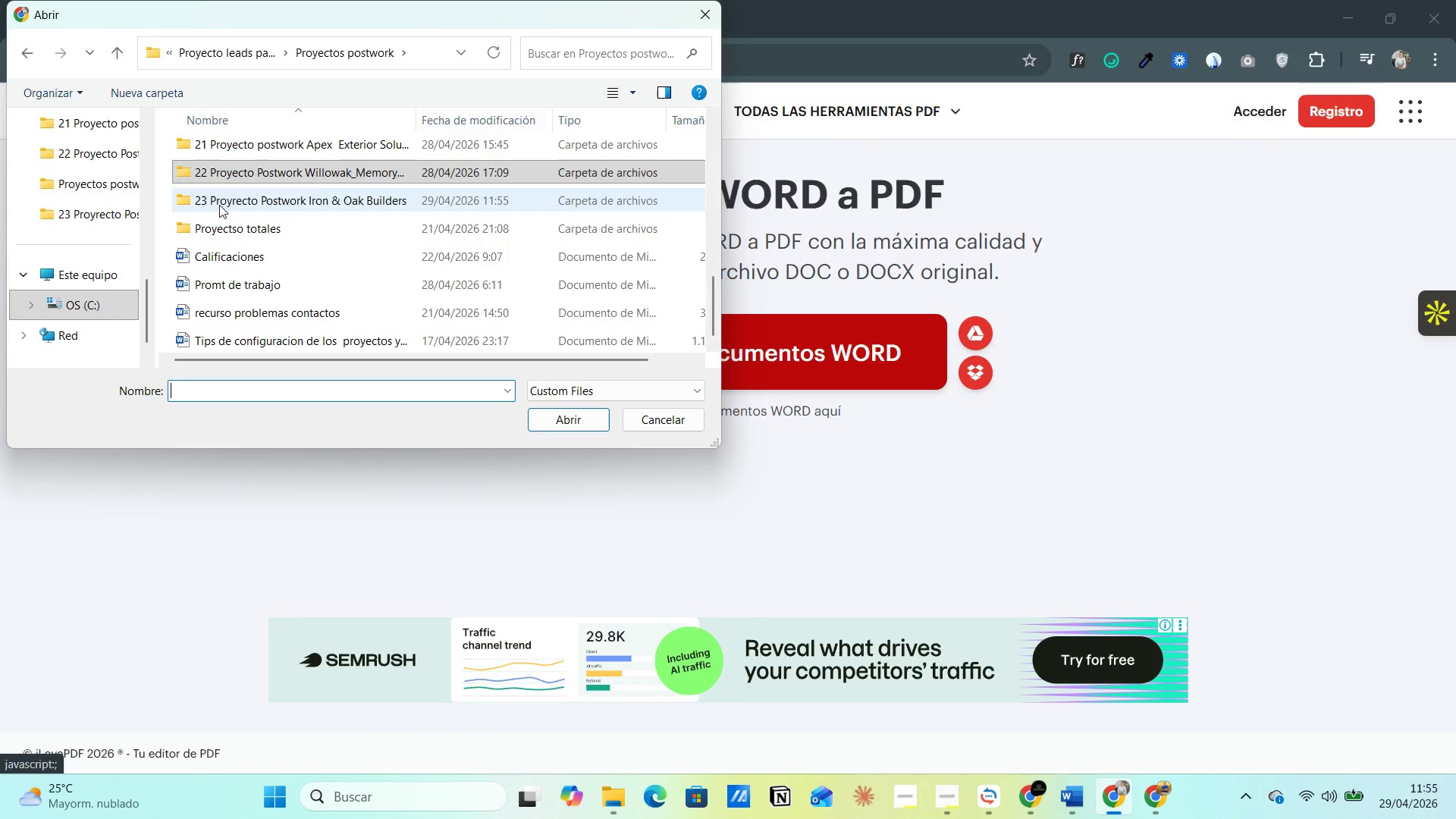 
double_click([219, 202])
 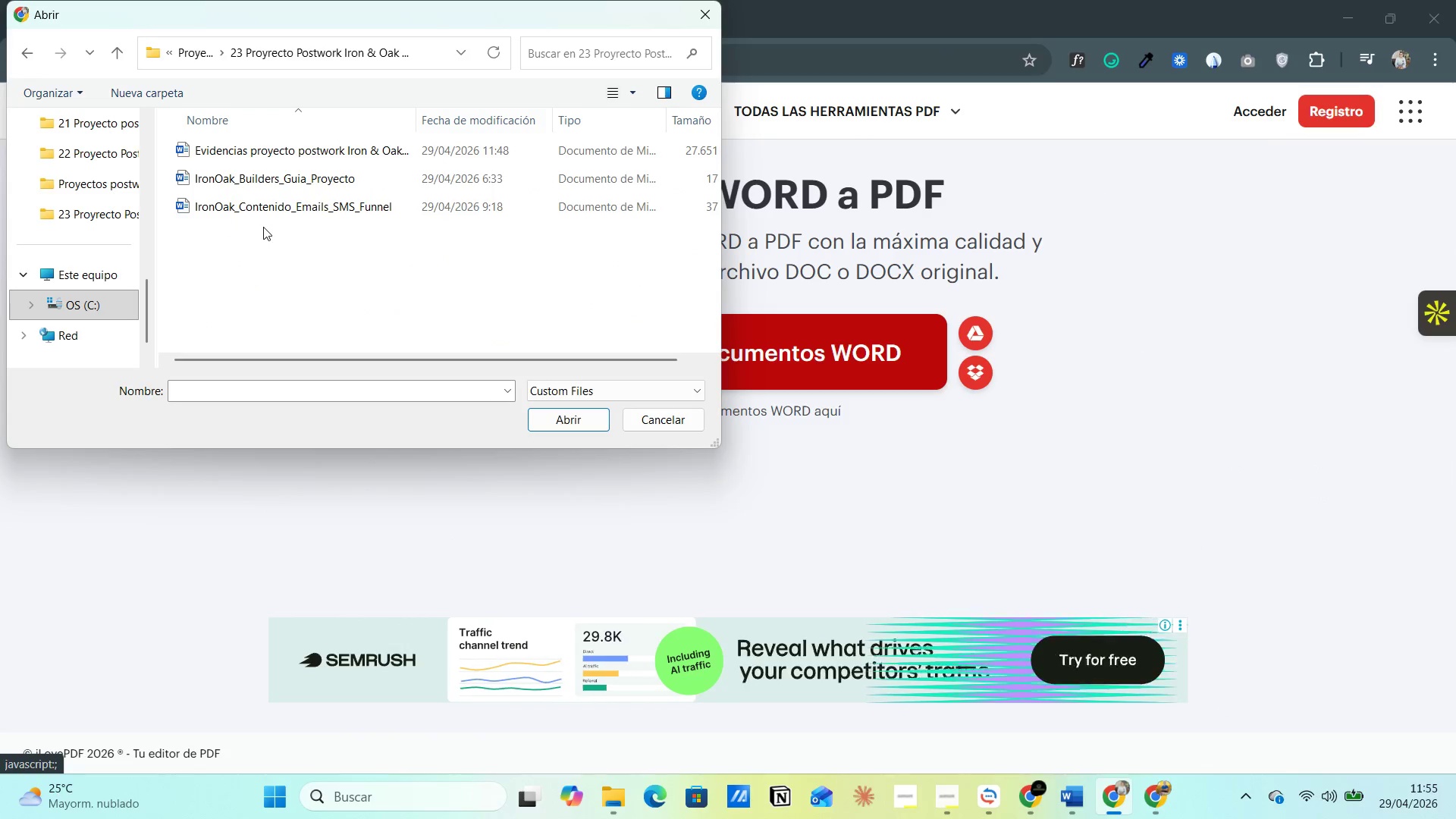 
left_click([340, 152])
 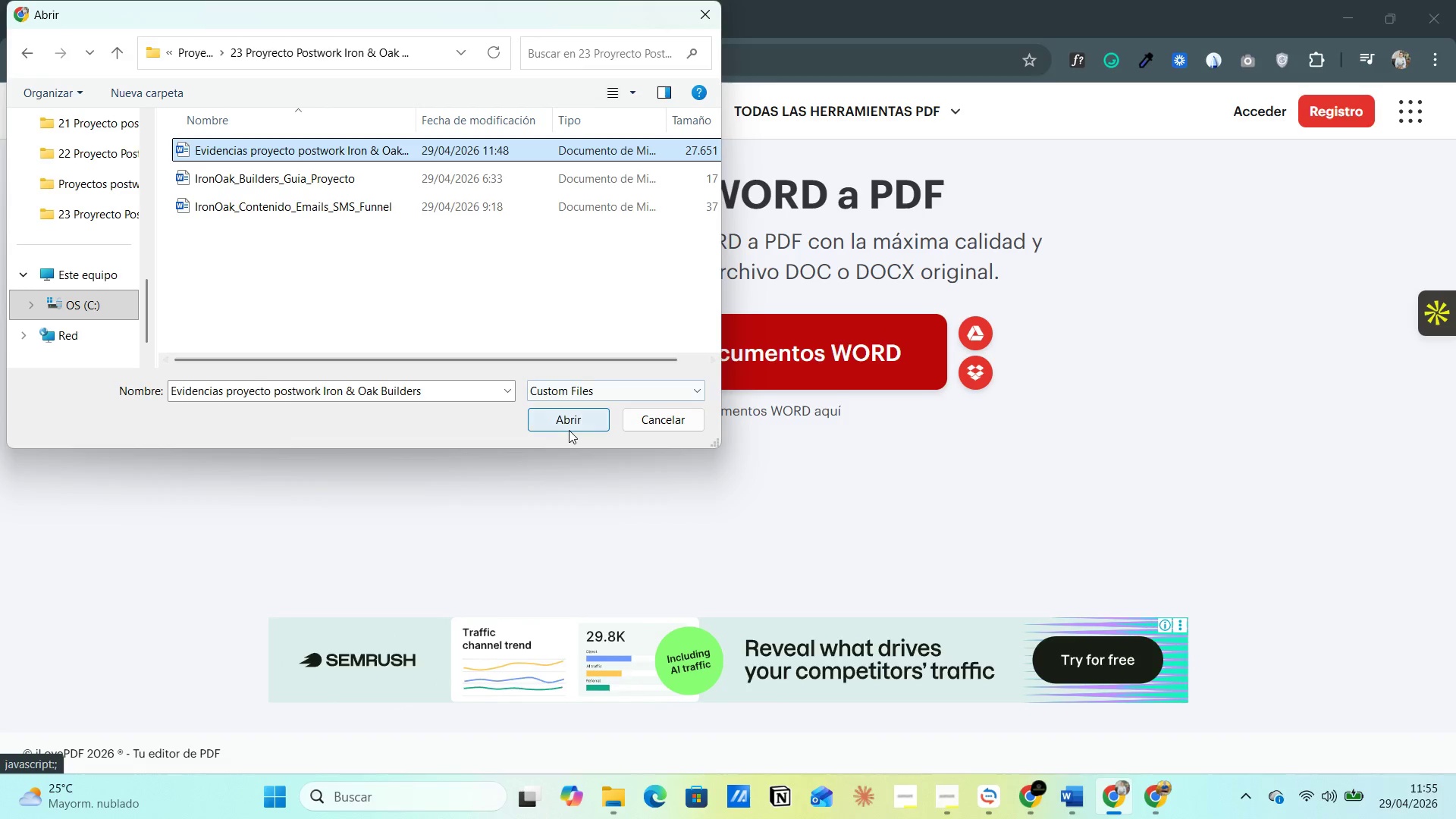 
left_click([574, 419])
 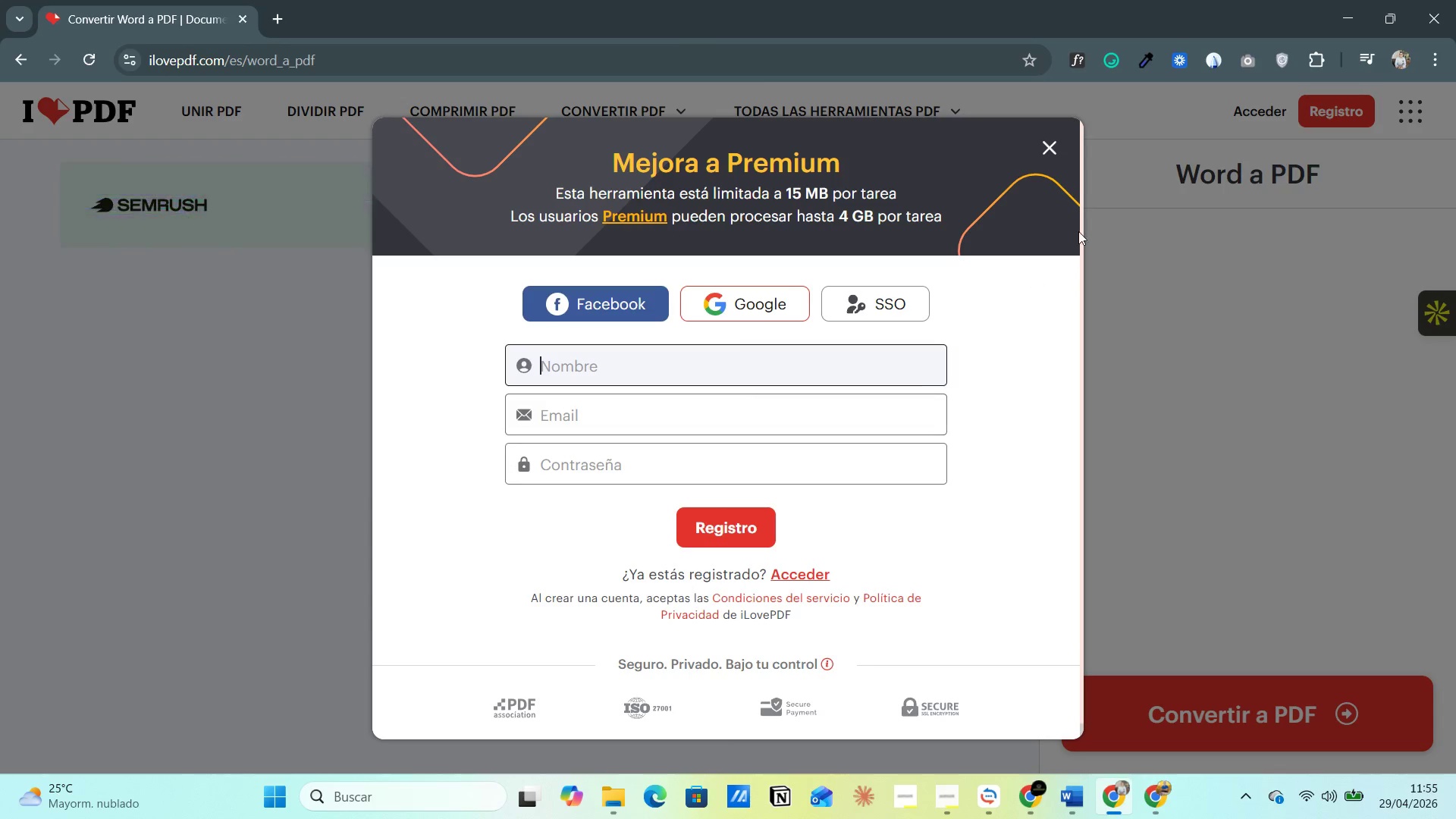 
left_click([1048, 149])
 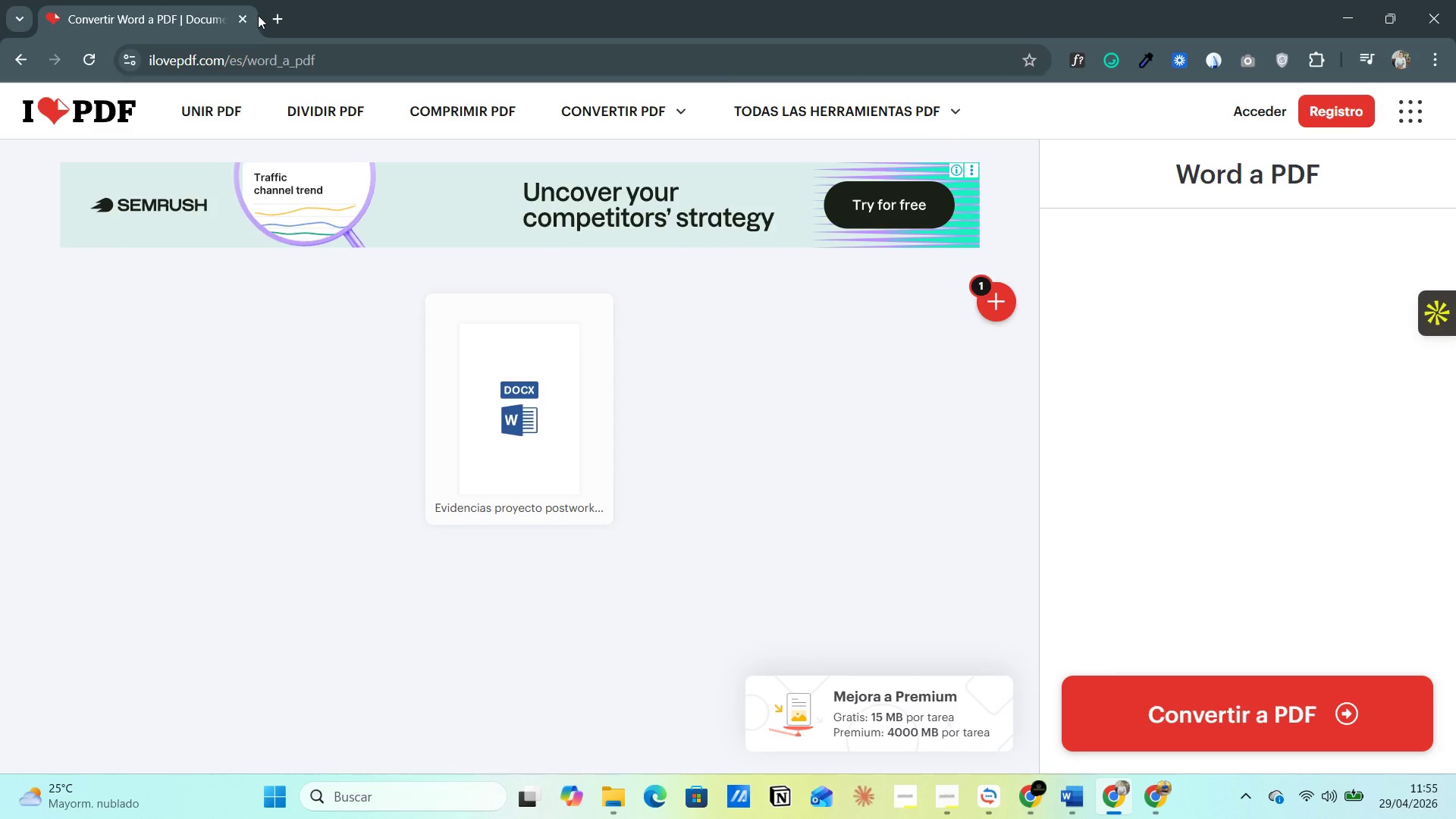 
left_click([281, 14])
 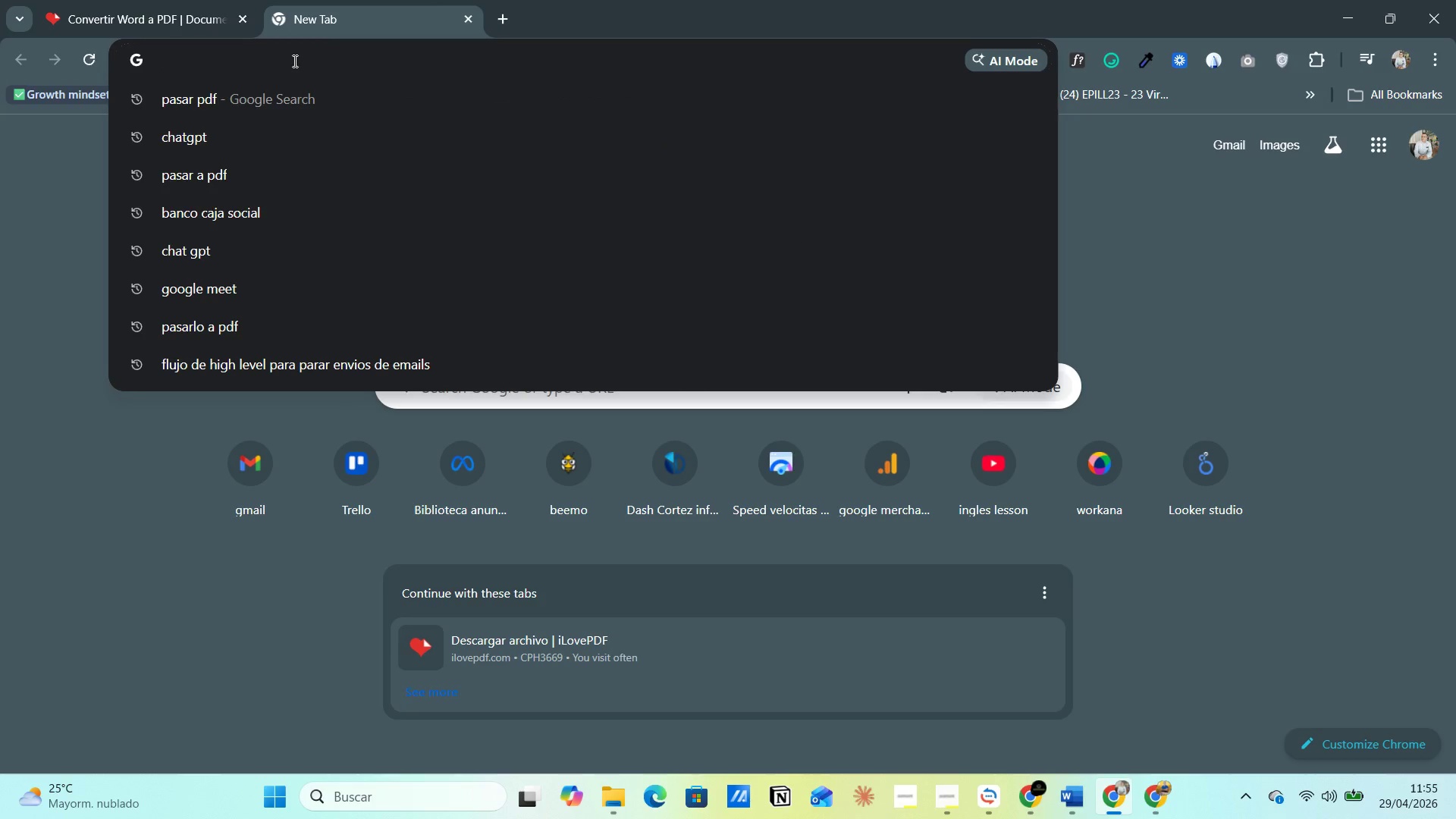 
type(pasar pdf )
 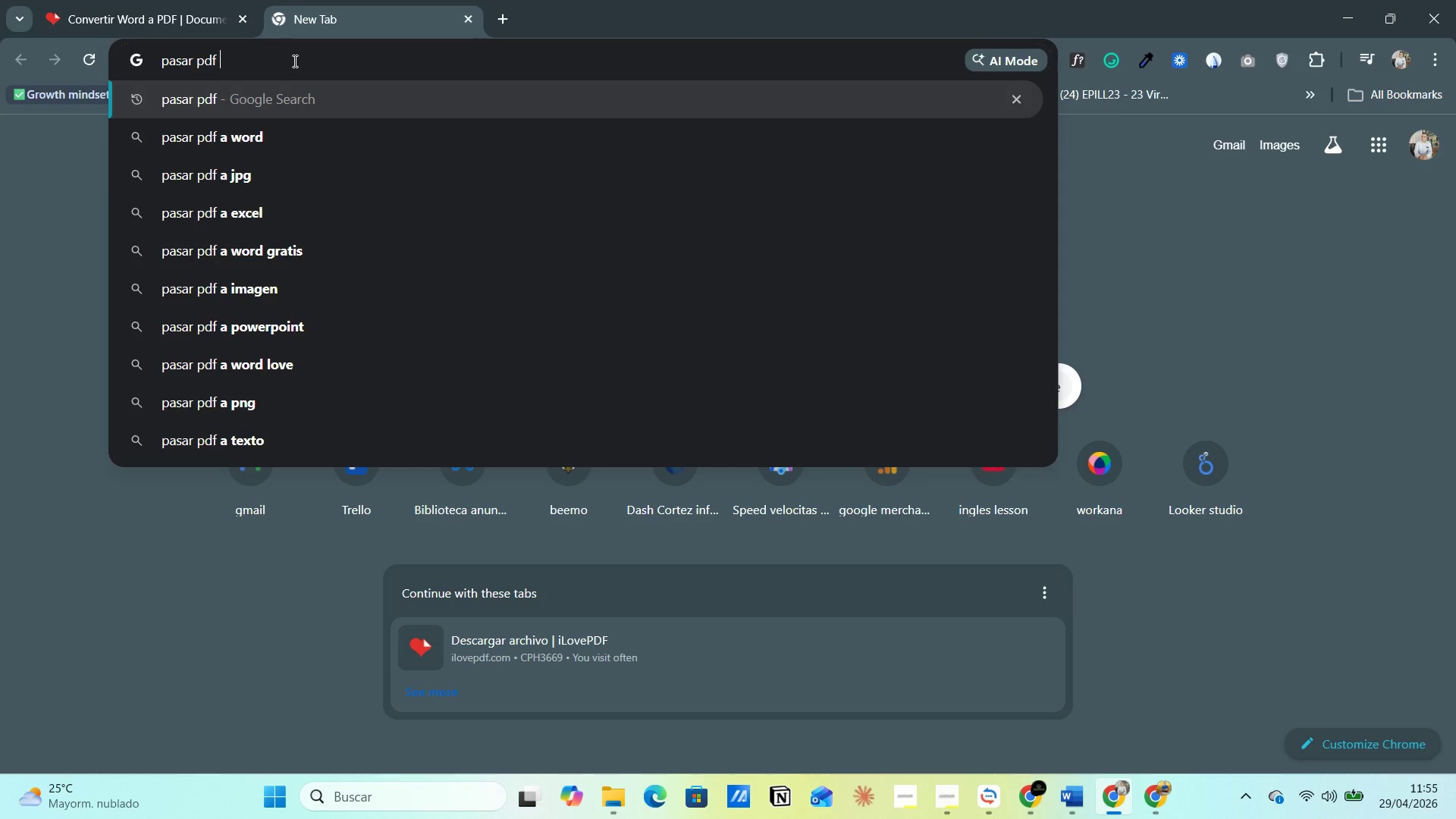 
key(Enter)
 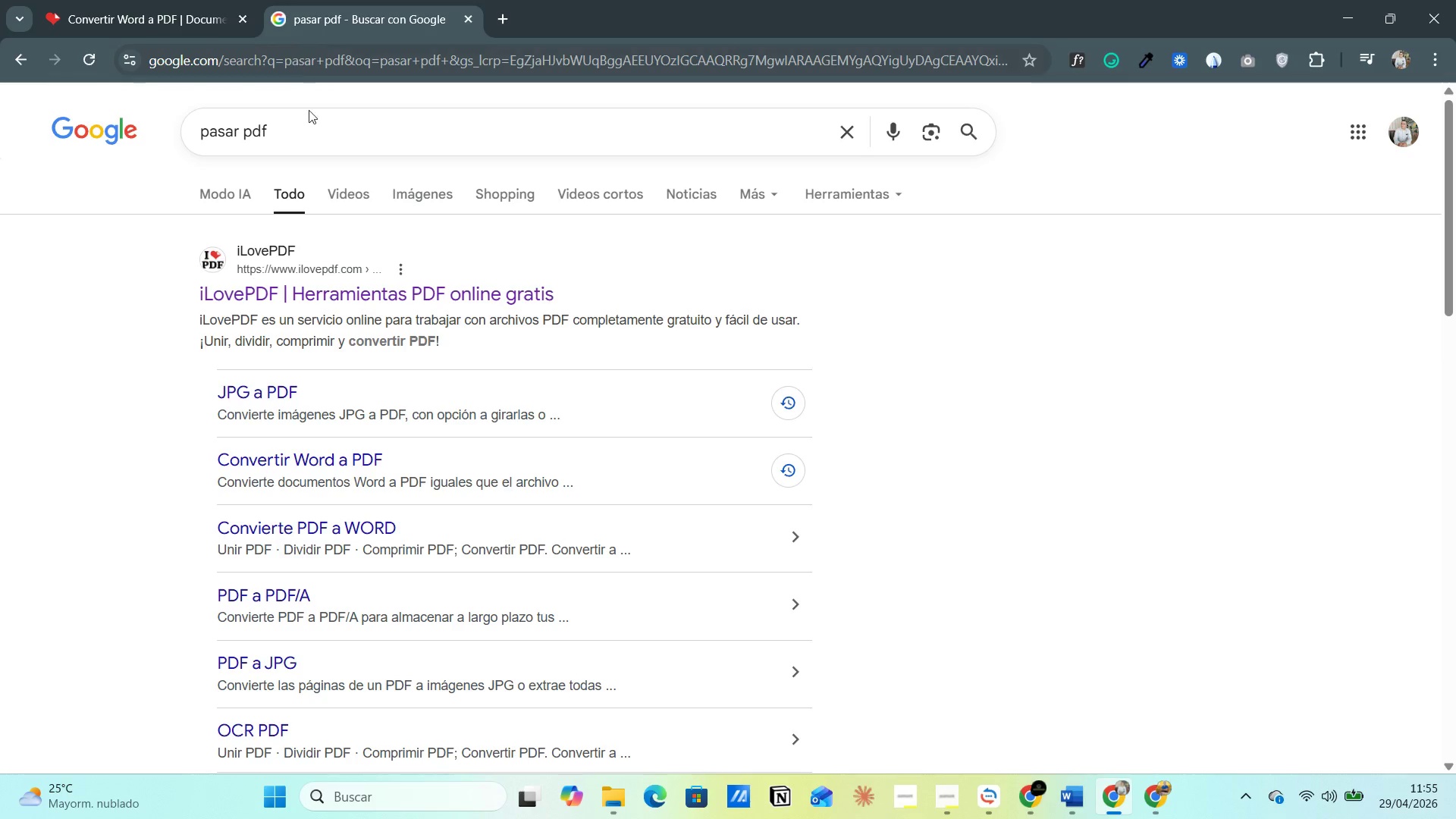 
scroll: coordinate [403, 407], scroll_direction: down, amount: 6.0
 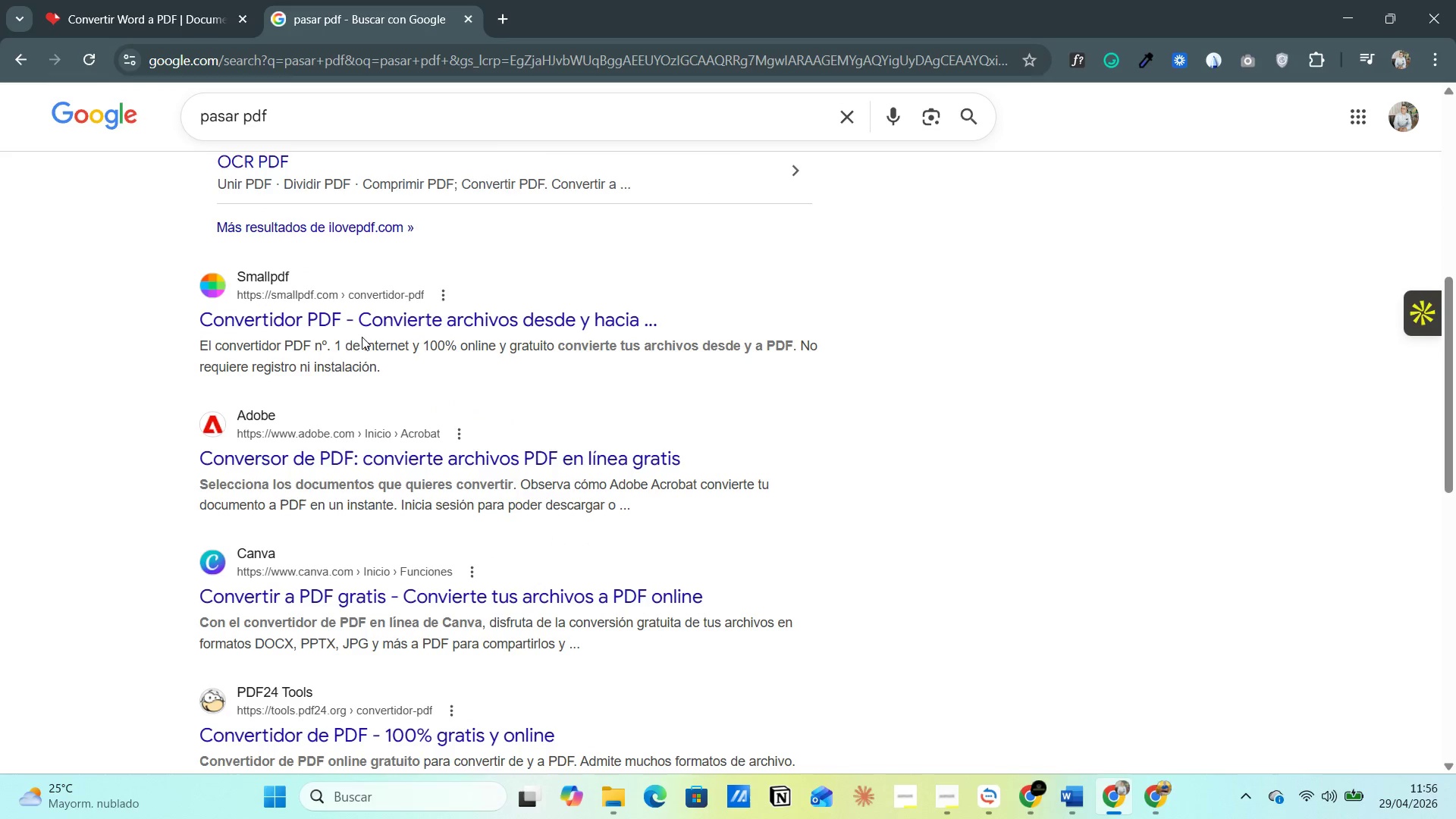 
left_click([362, 325])
 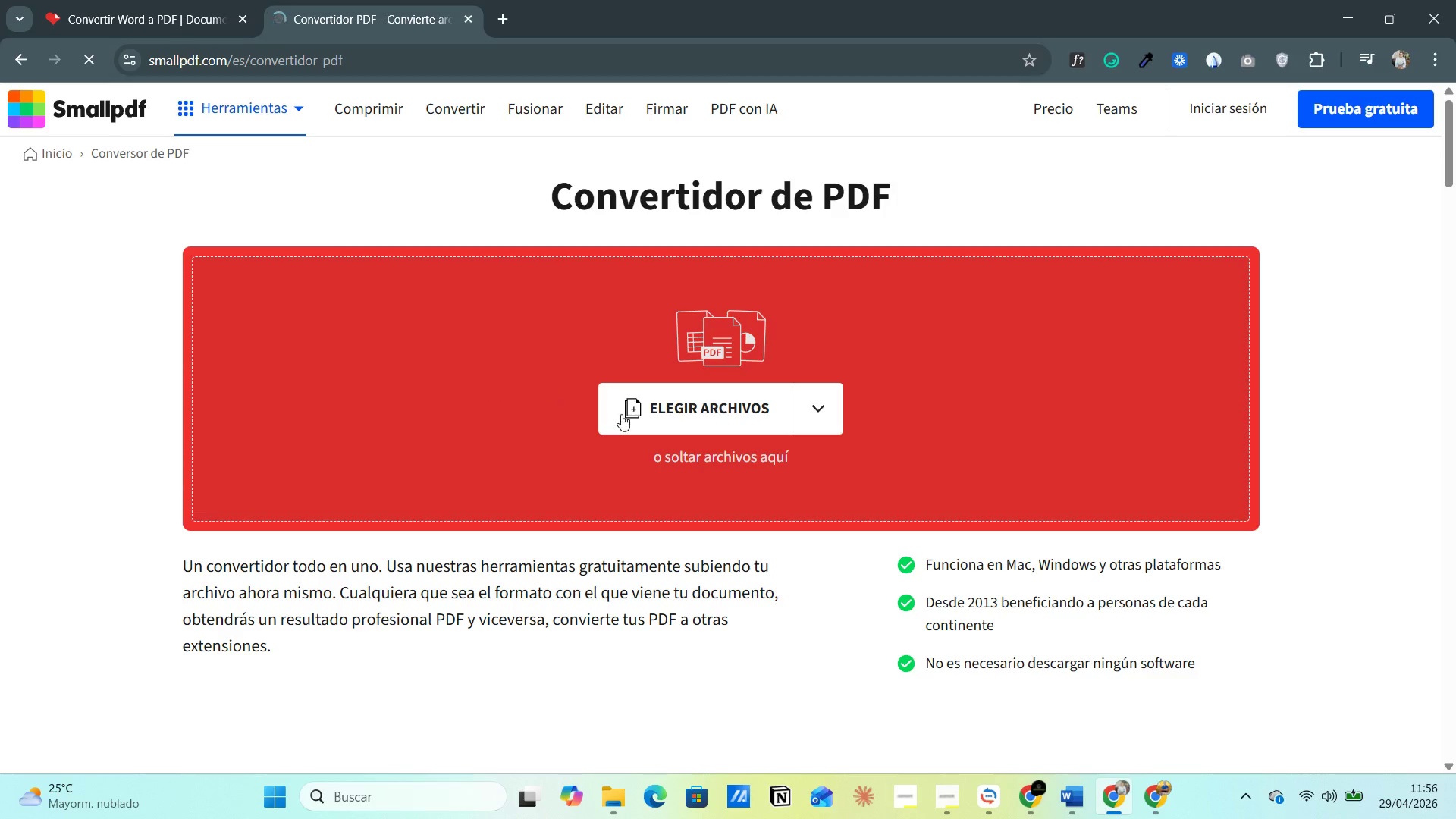 
left_click([692, 413])
 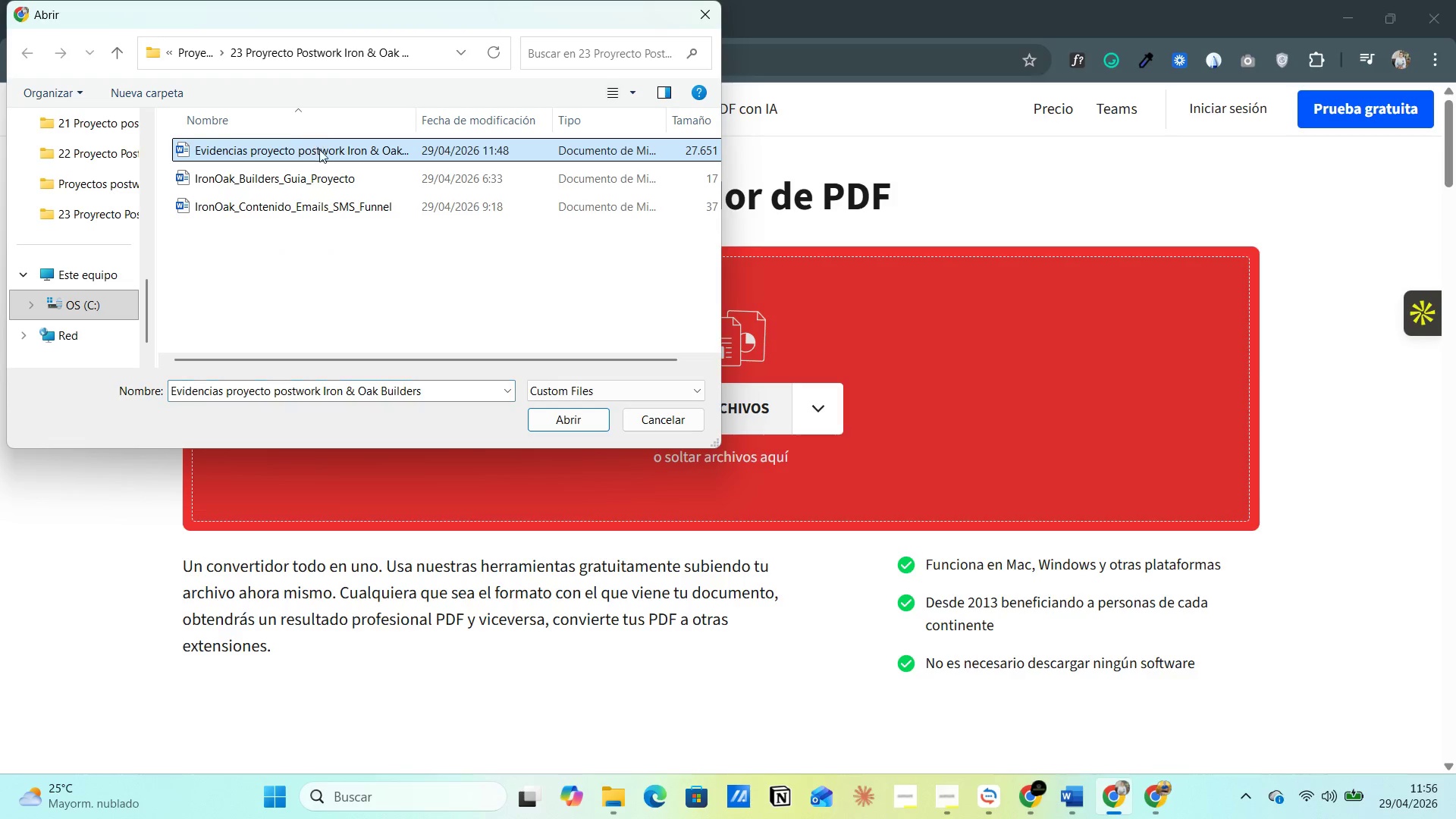 
left_click([546, 429])
 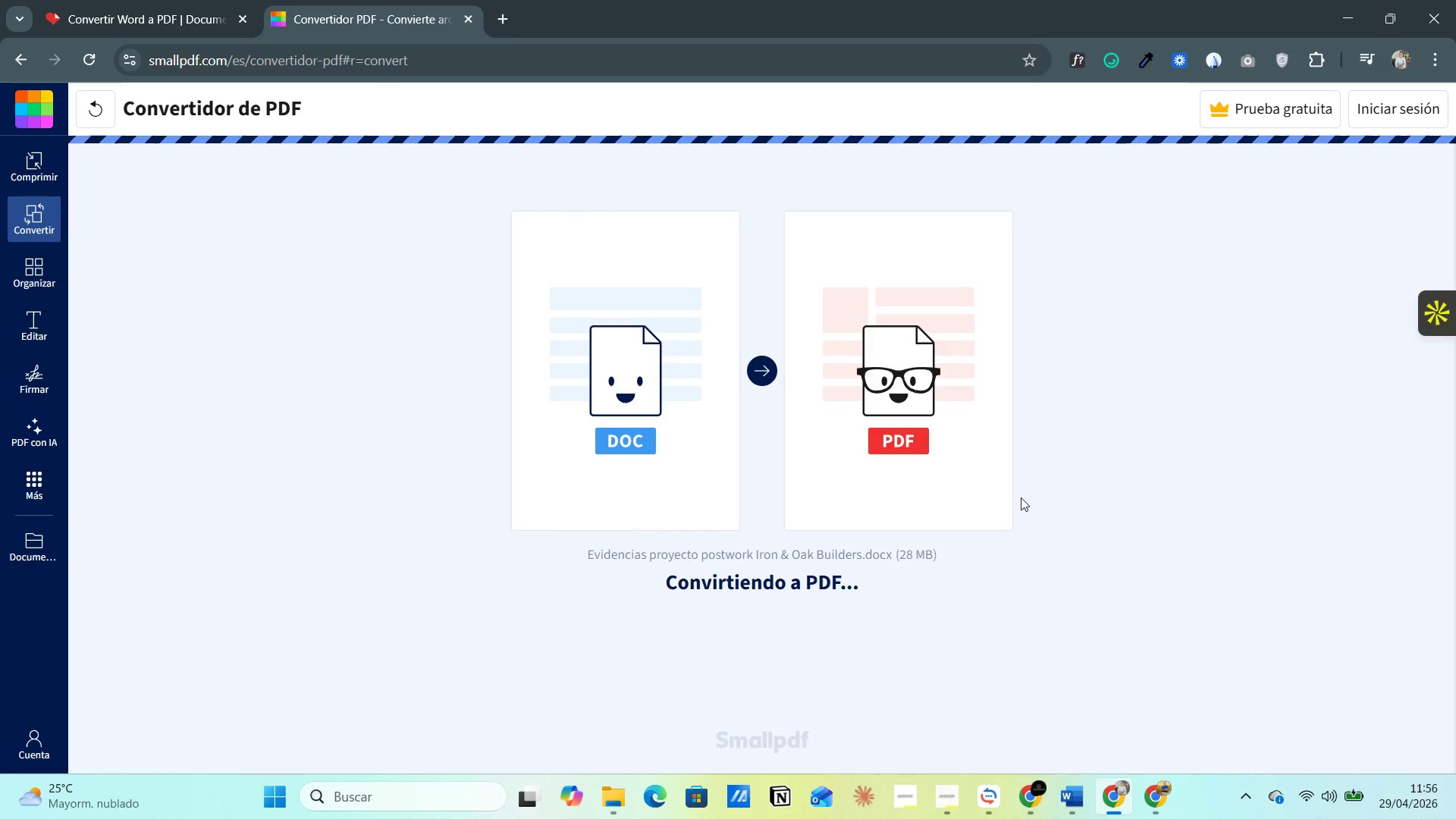 
wait(14.44)
 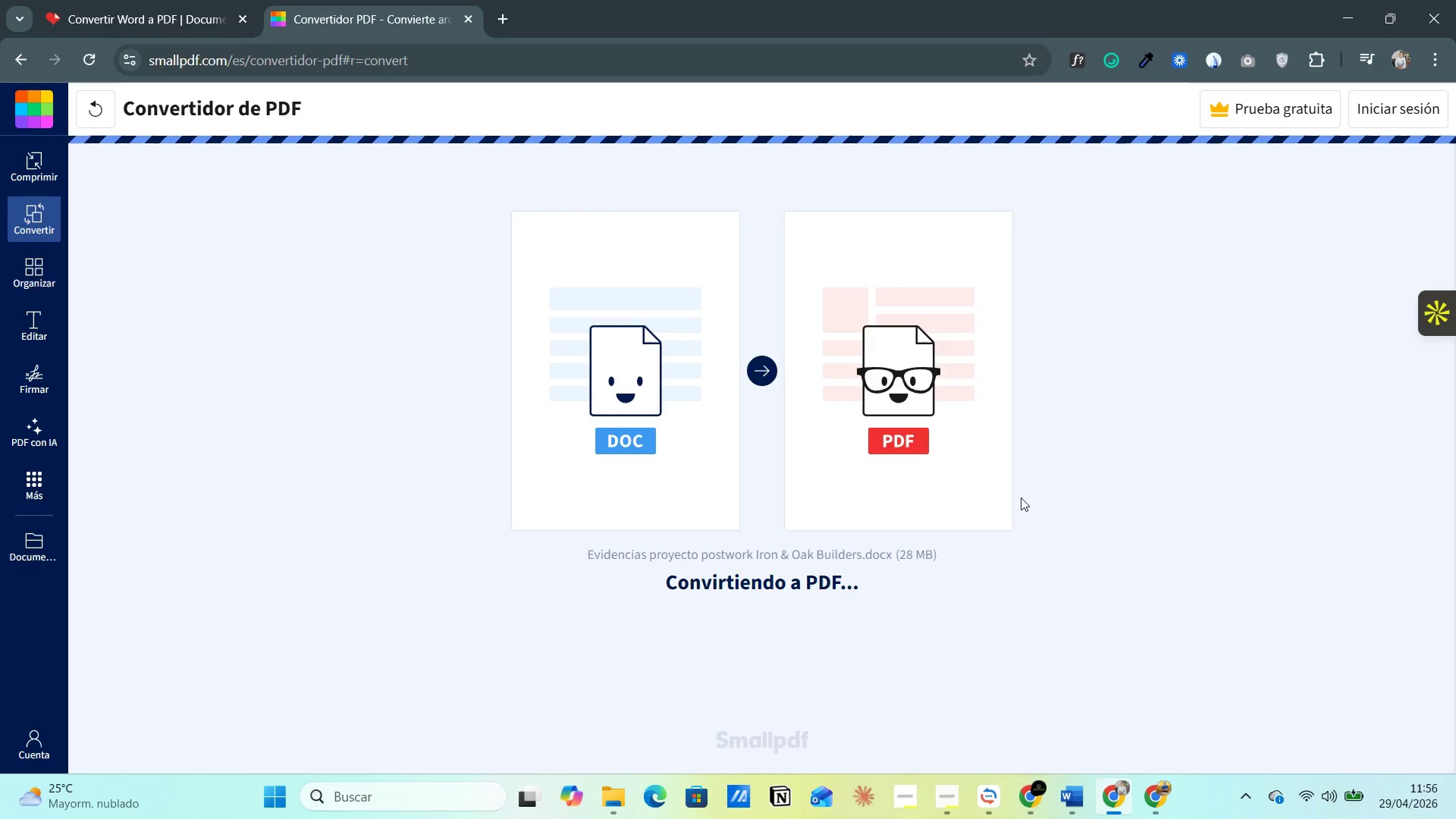 
mouse_move([1011, 508])
 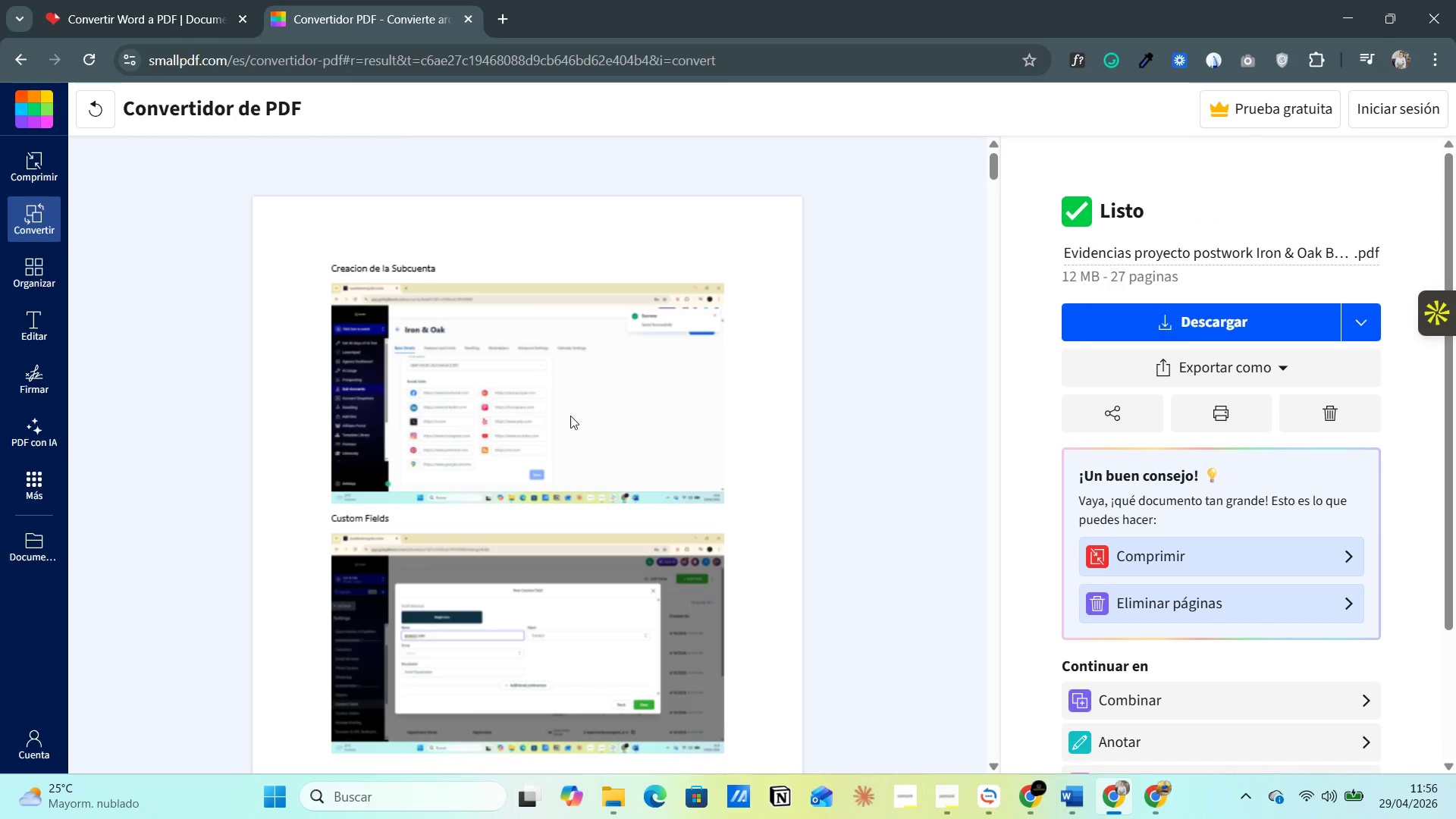 
scroll: coordinate [563, 486], scroll_direction: down, amount: 13.0
 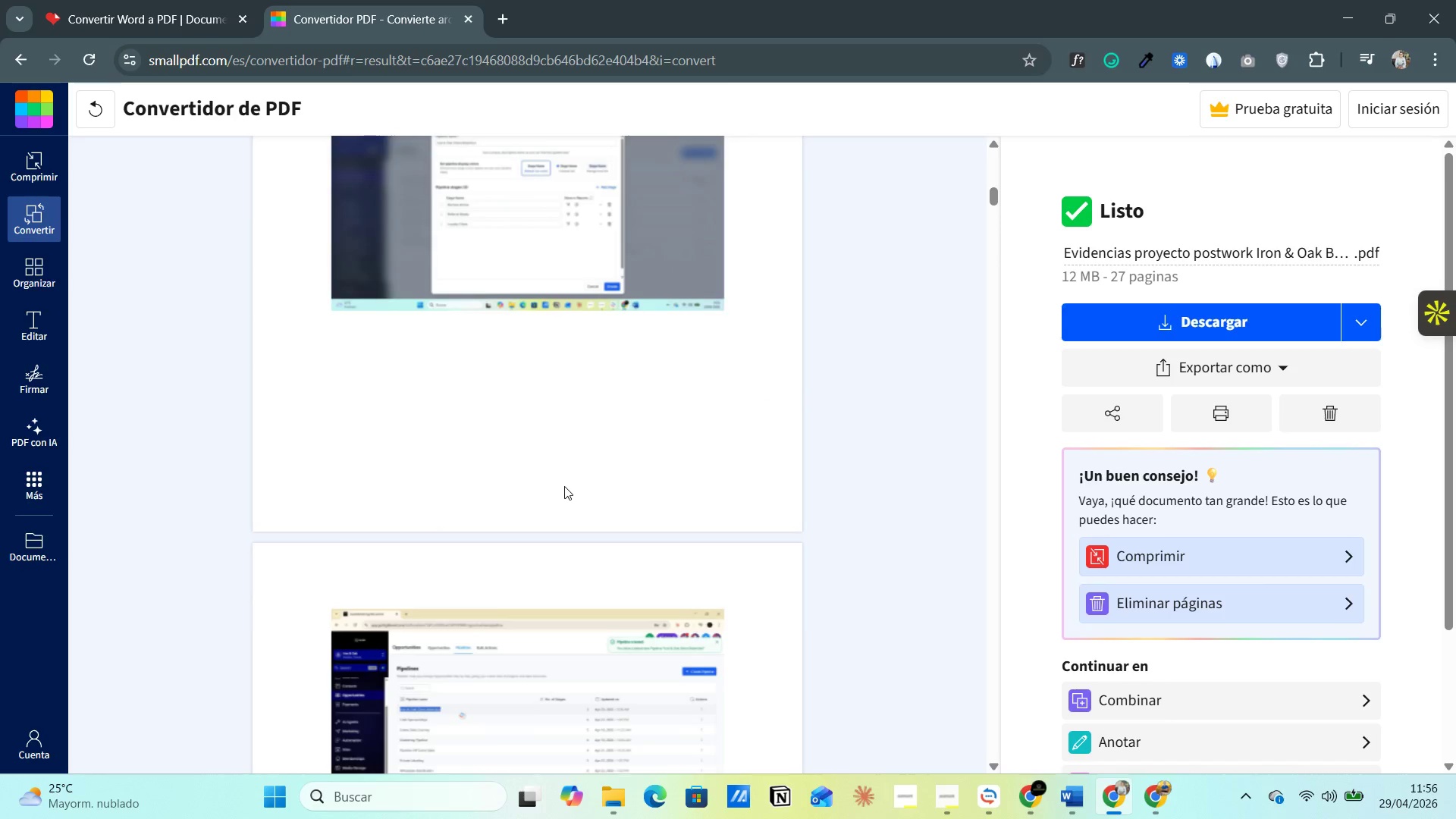 
scroll: coordinate [564, 486], scroll_direction: up, amount: 3.0
 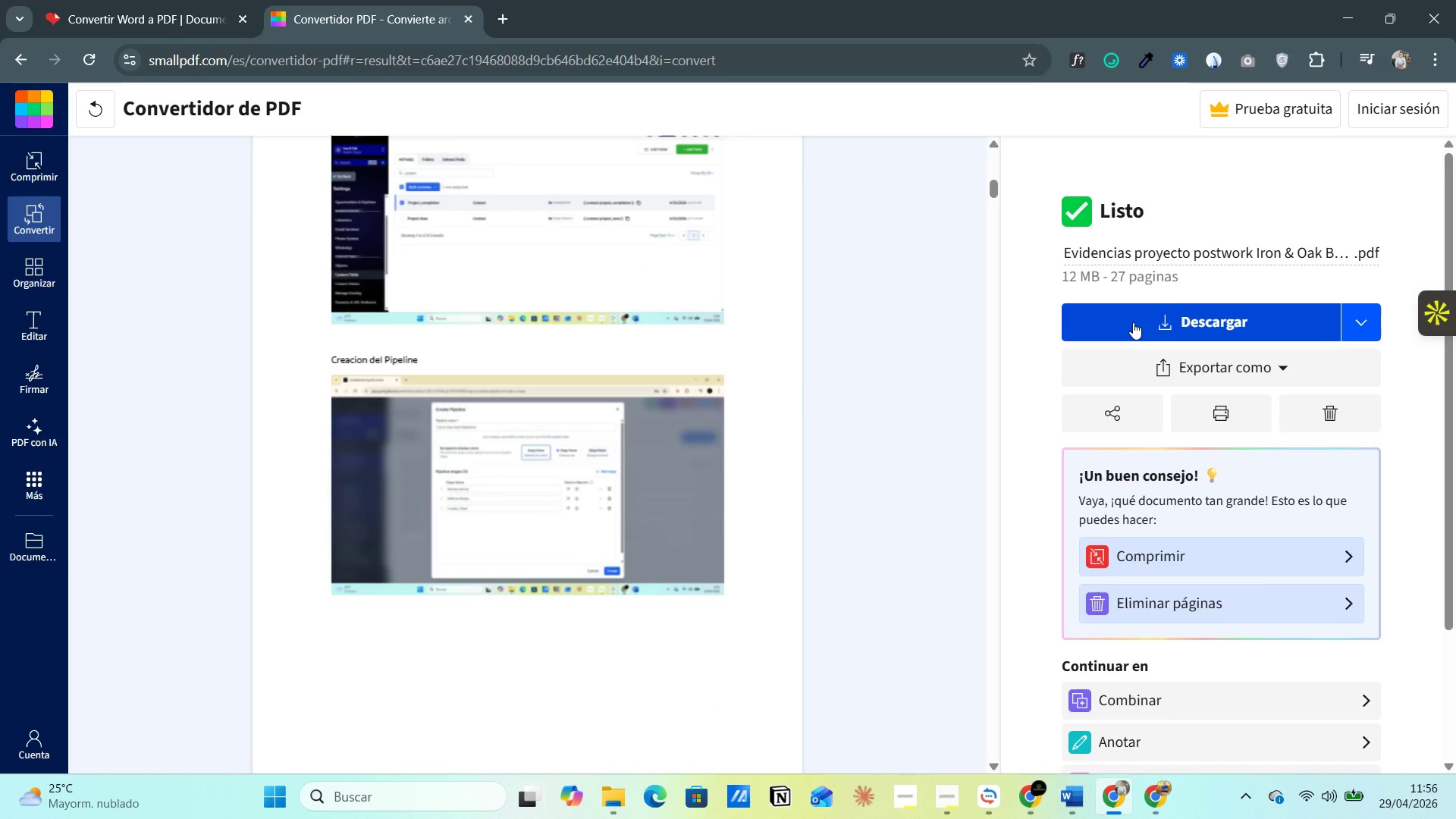 
left_click([1133, 322])
 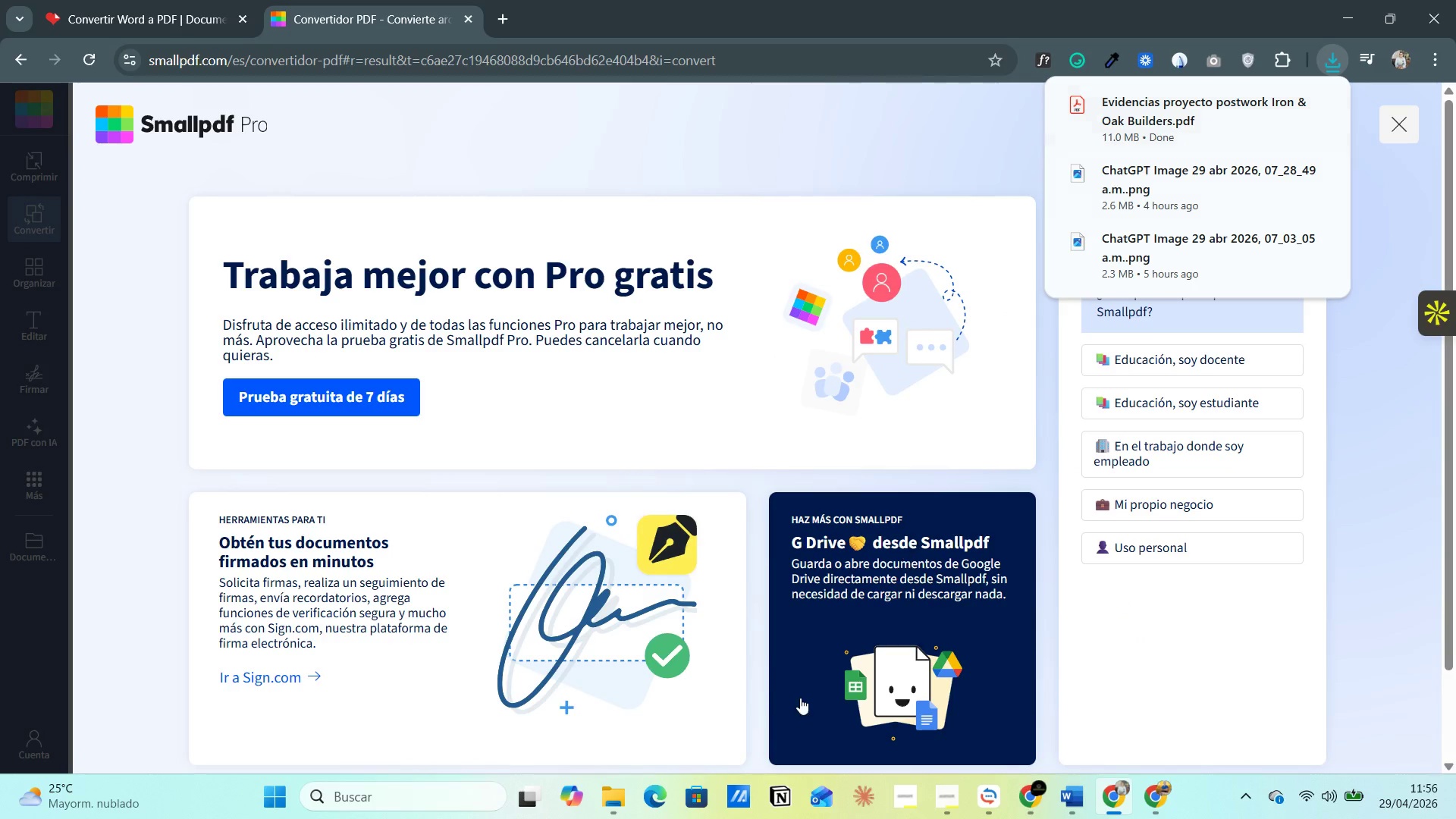 
wait(9.03)
 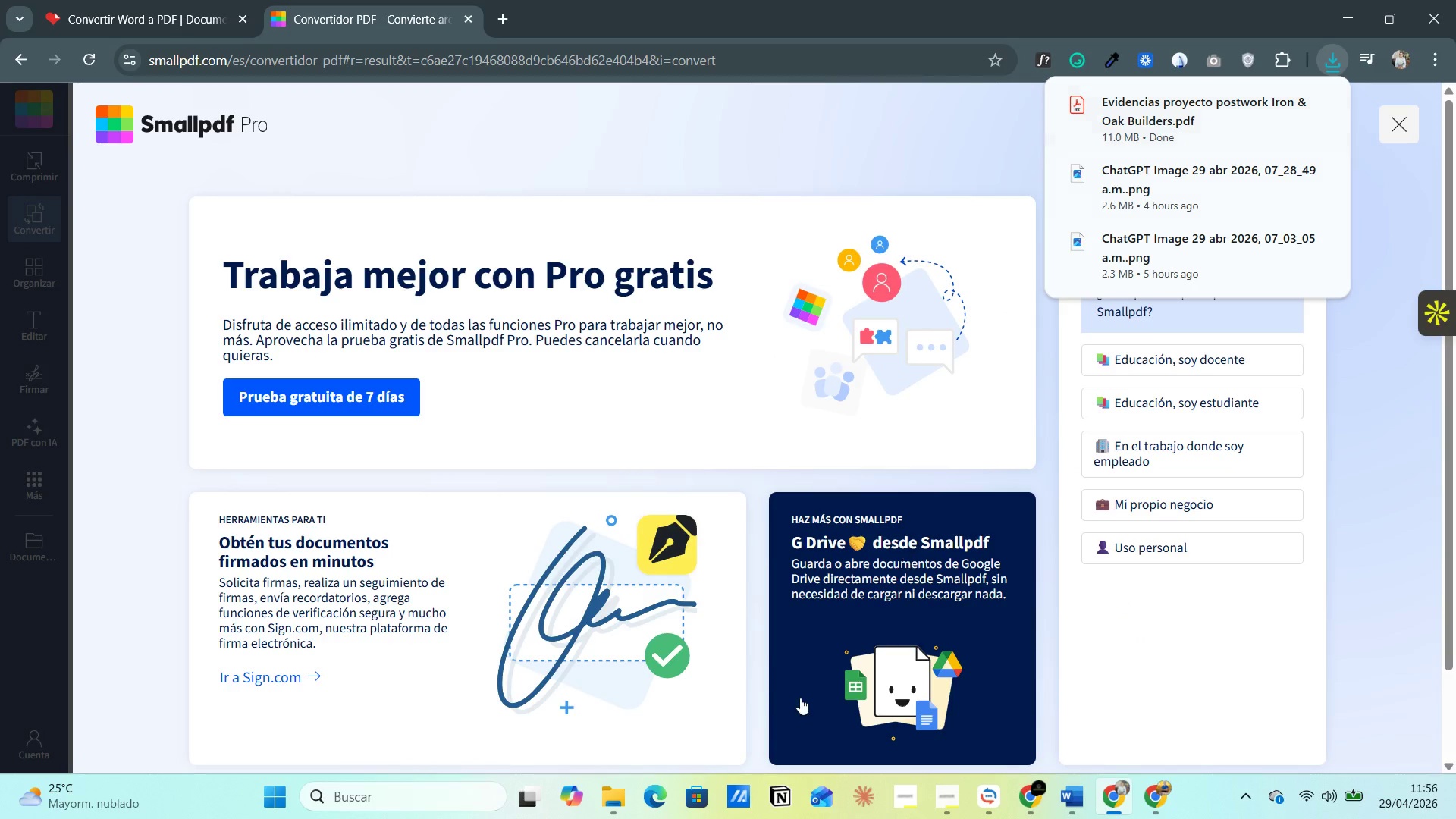 
mouse_move([318, 235])
 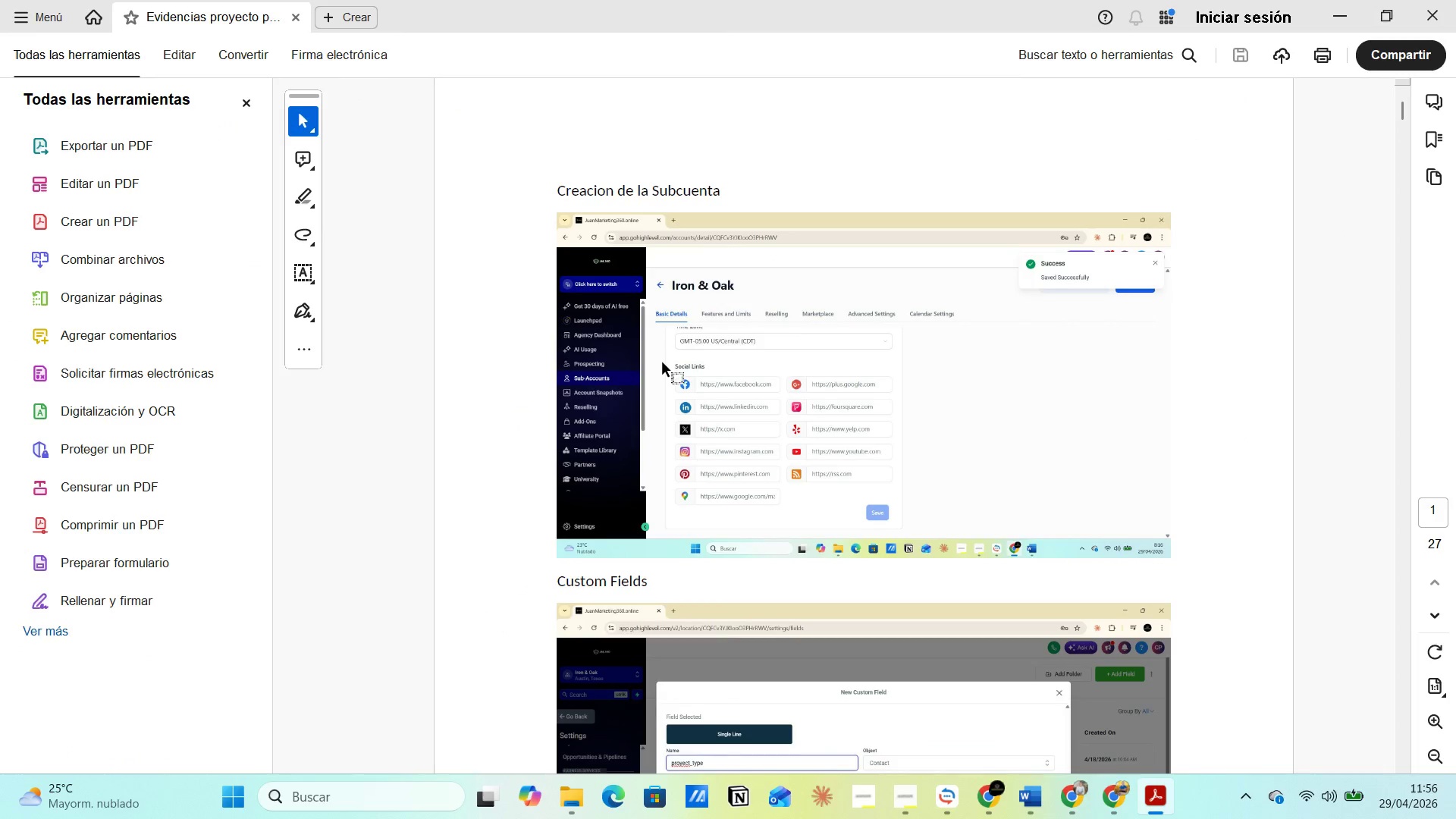 
scroll: coordinate [660, 373], scroll_direction: down, amount: 67.0
 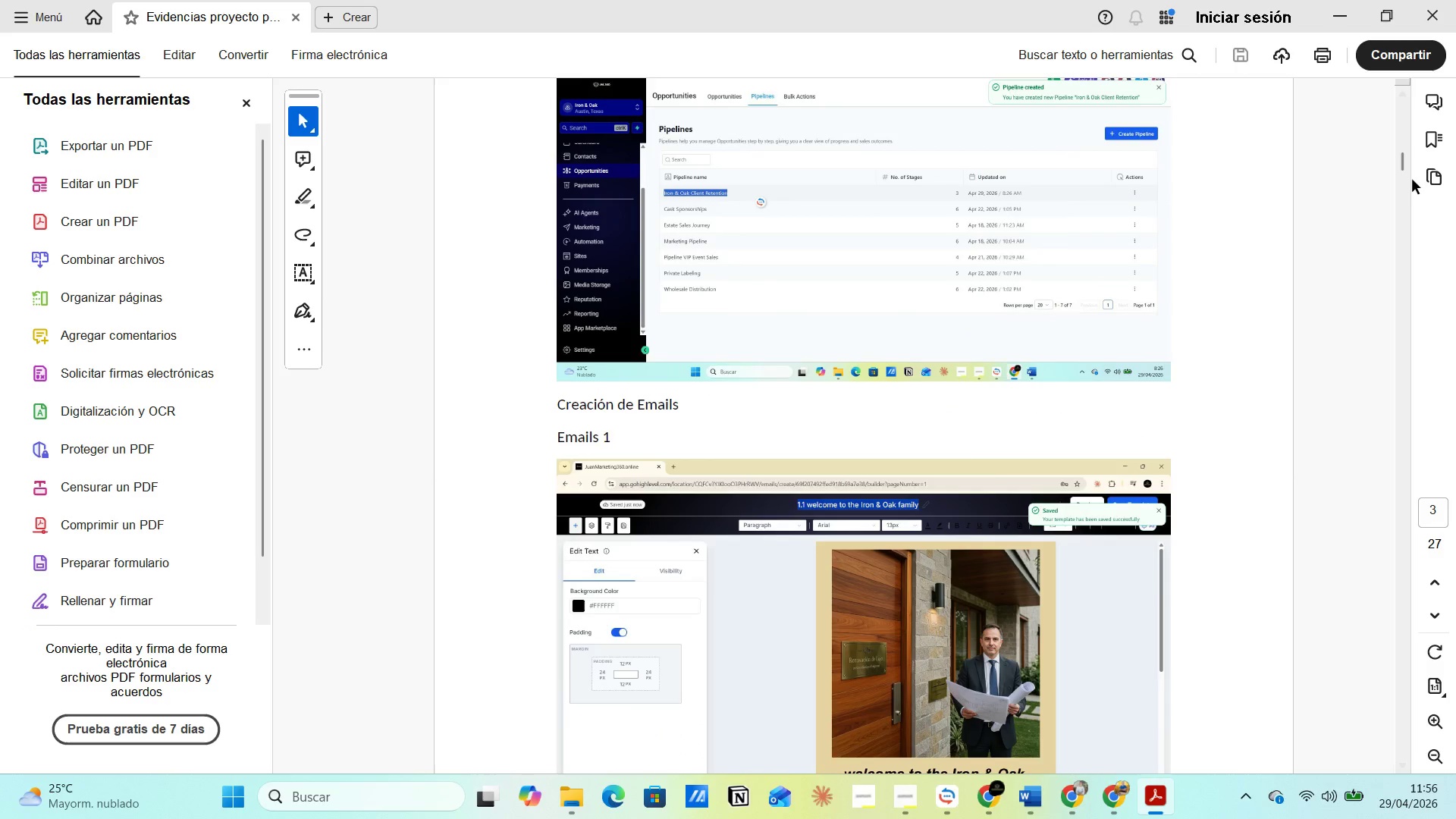 
left_click_drag(start_coordinate=[1402, 165], to_coordinate=[1422, 760])
 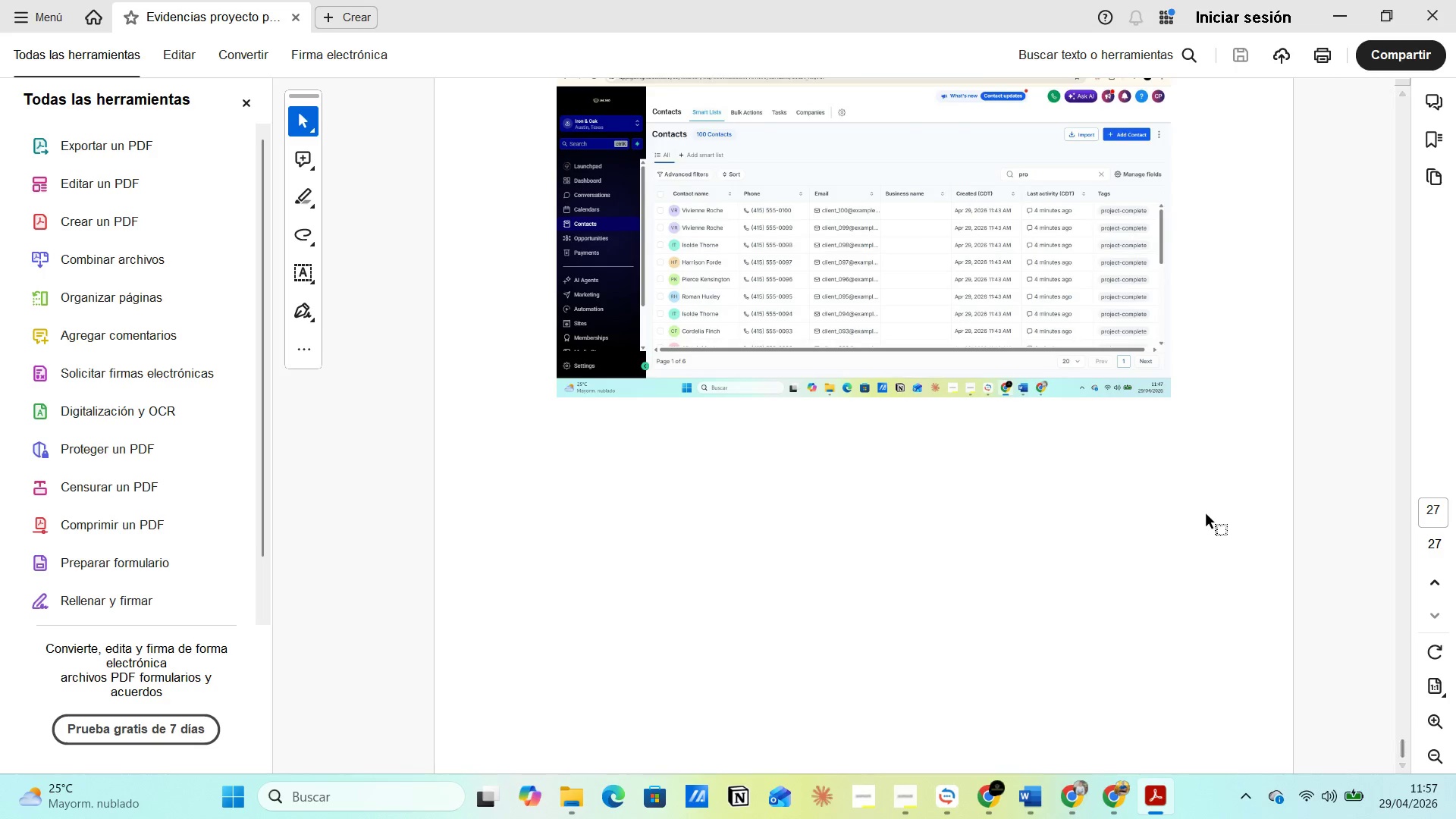 
scroll: coordinate [1323, 529], scroll_direction: up, amount: 110.0
 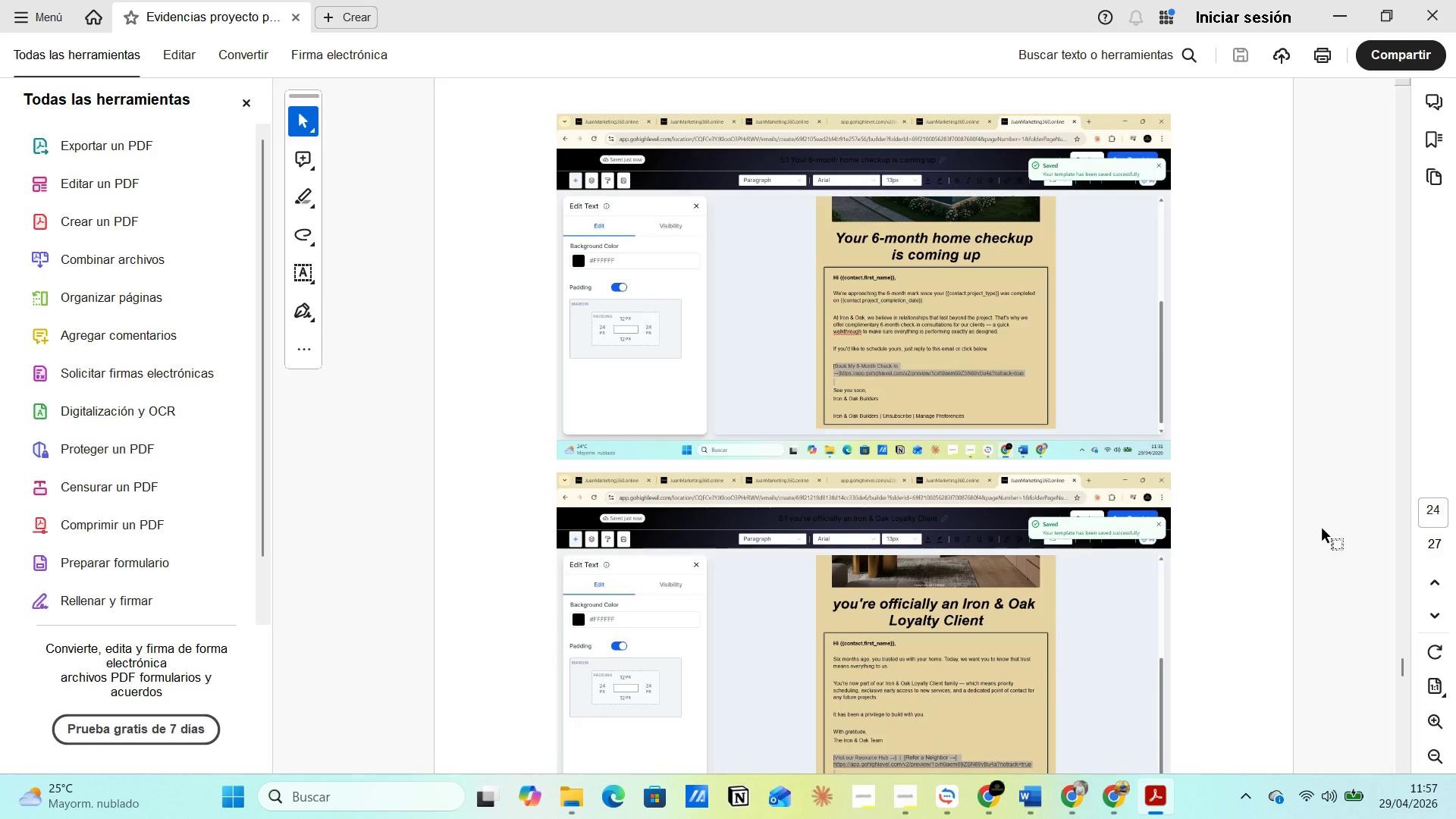 
scroll: coordinate [1360, 489], scroll_direction: down, amount: 17.0
 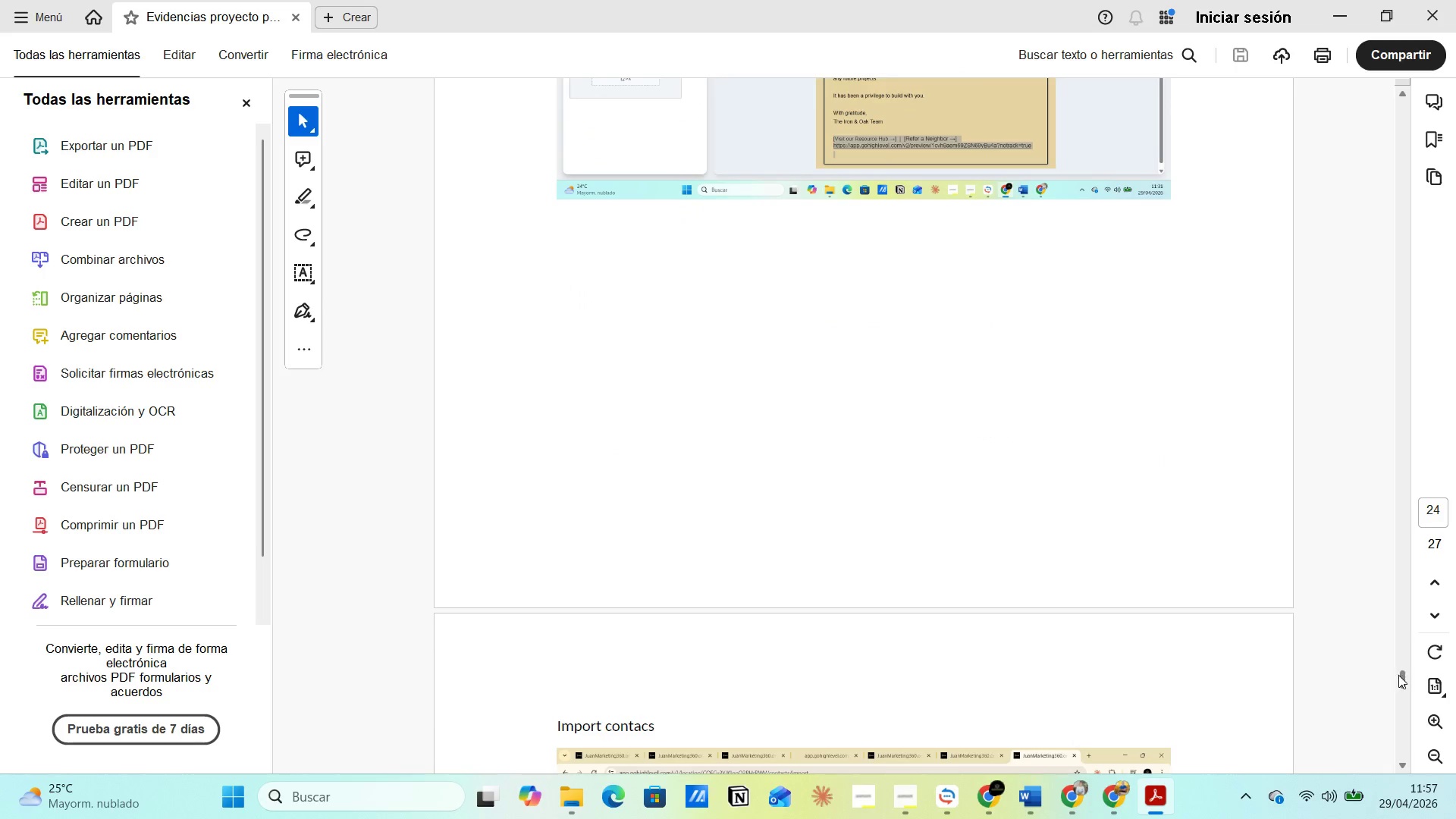 